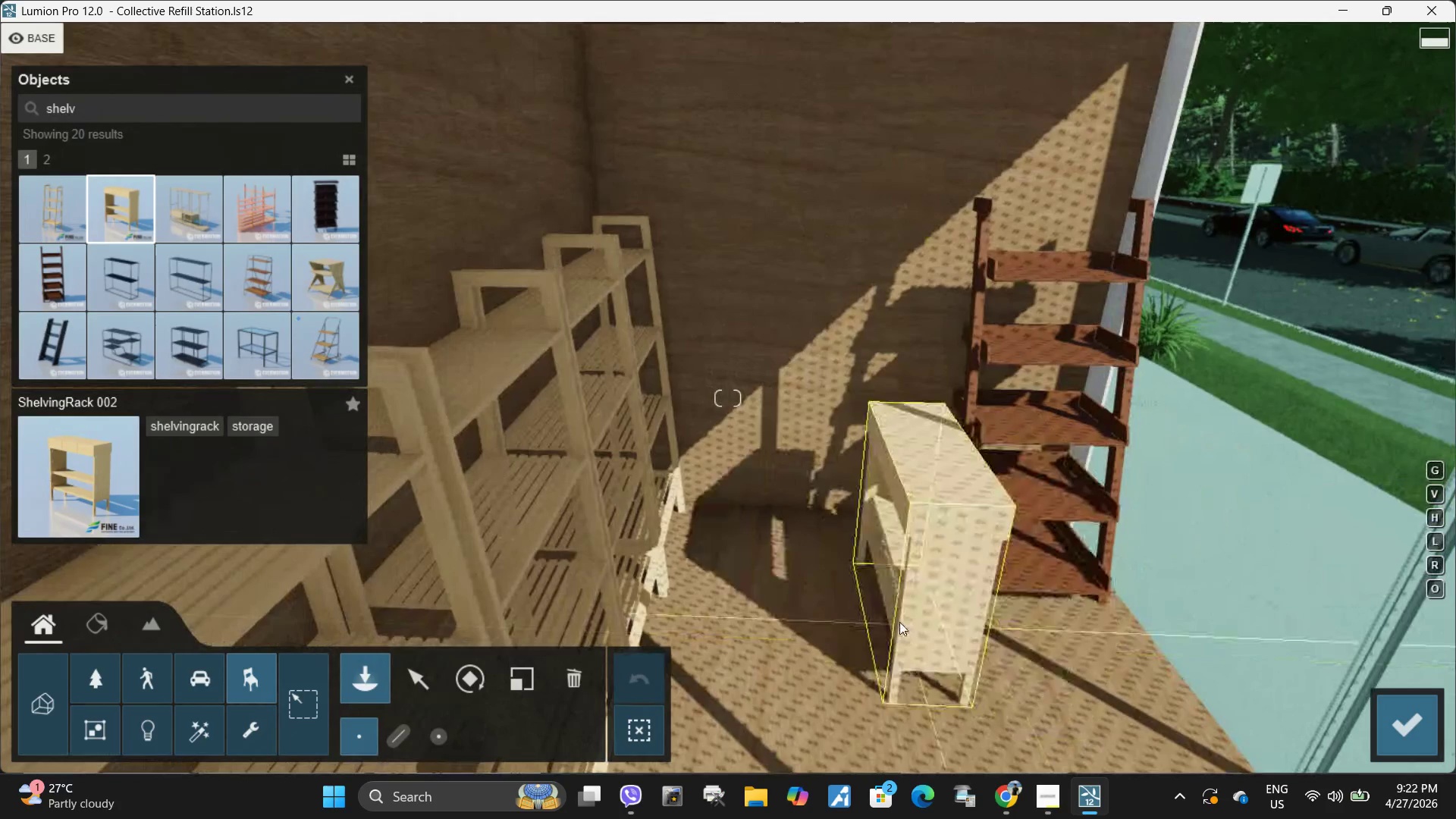 
left_click([876, 610])
 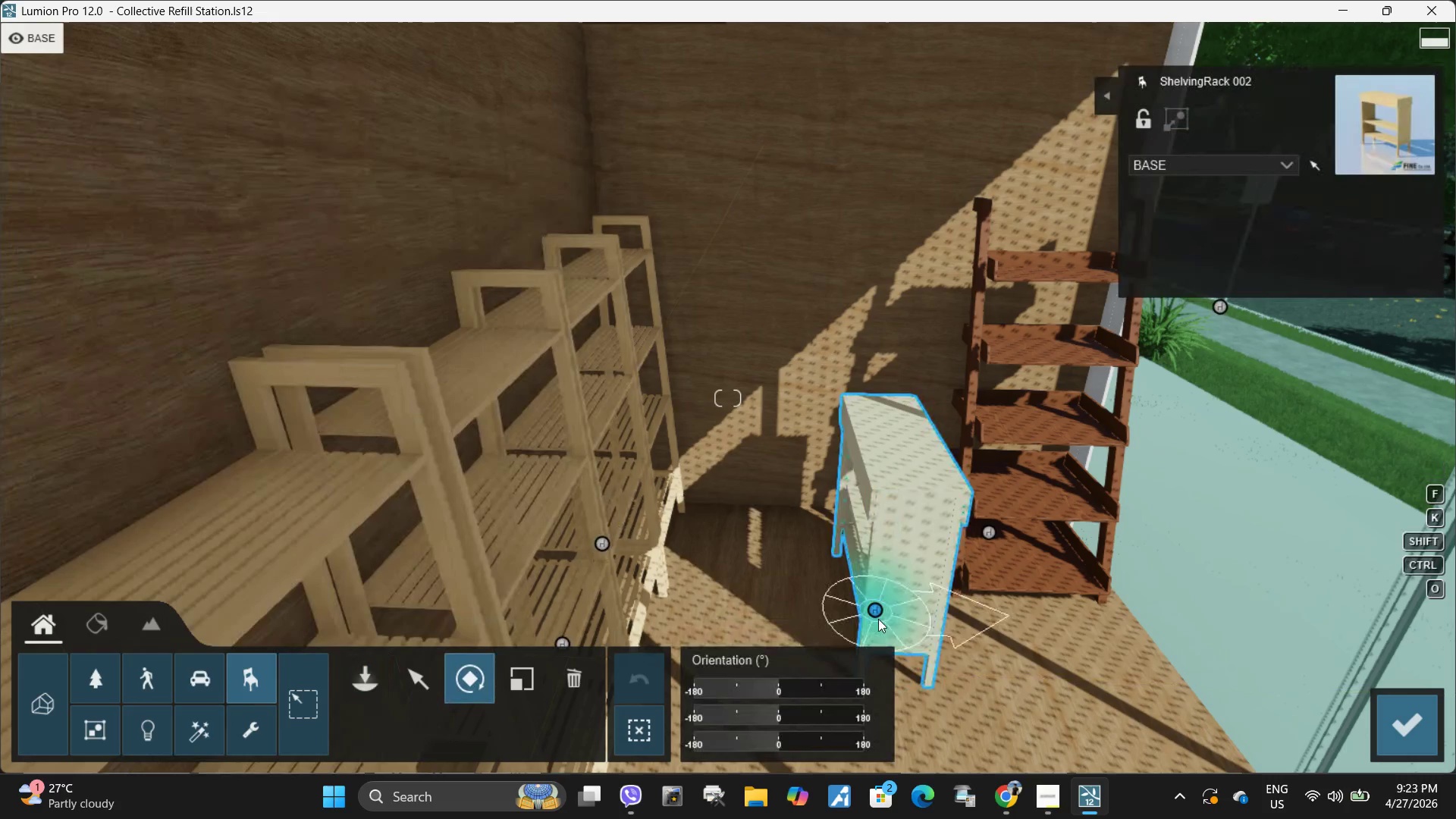 
left_click_drag(start_coordinate=[875, 612], to_coordinate=[912, 758])
 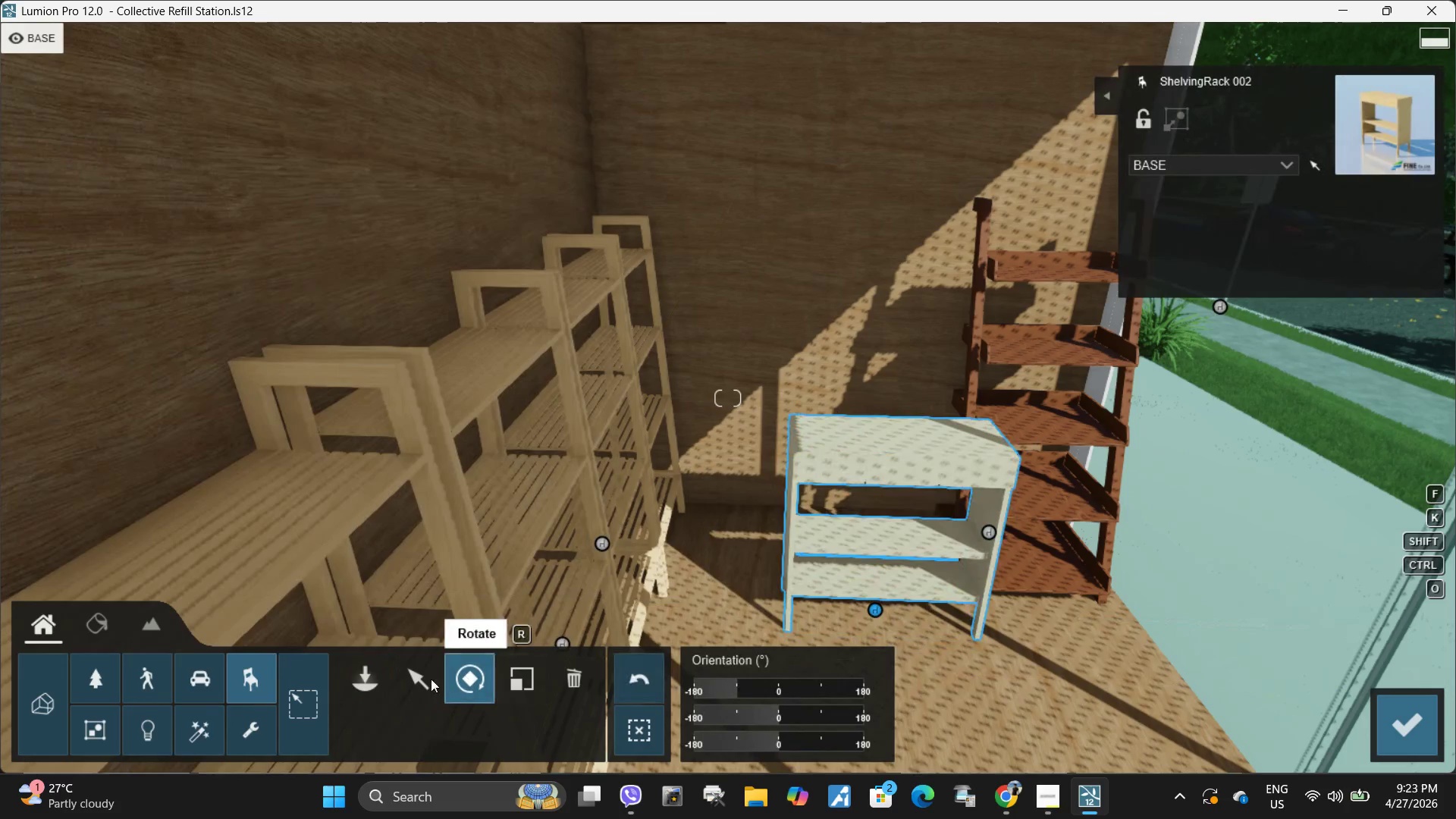 
left_click([420, 676])
 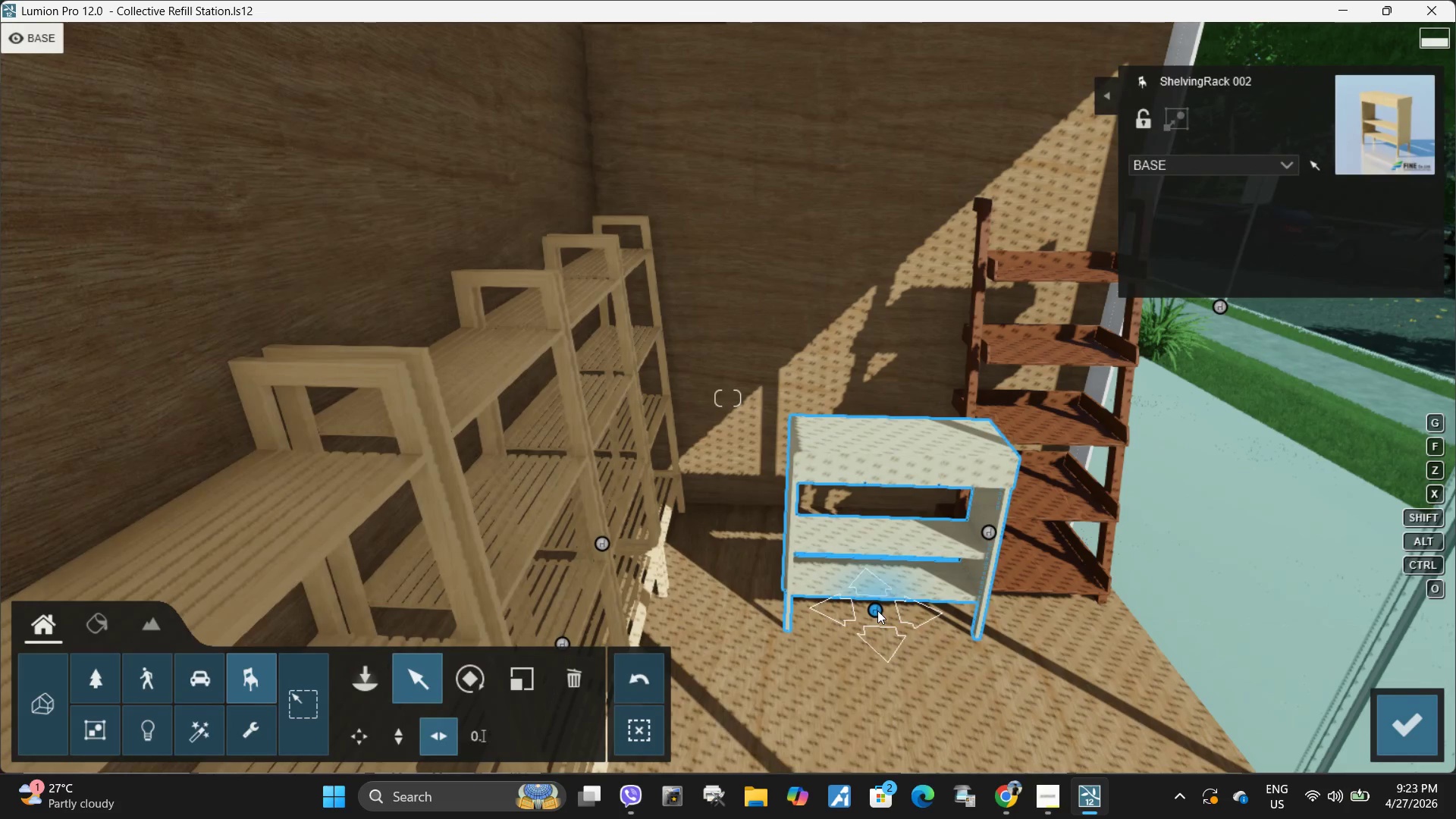 
left_click_drag(start_coordinate=[877, 610], to_coordinate=[838, 542])
 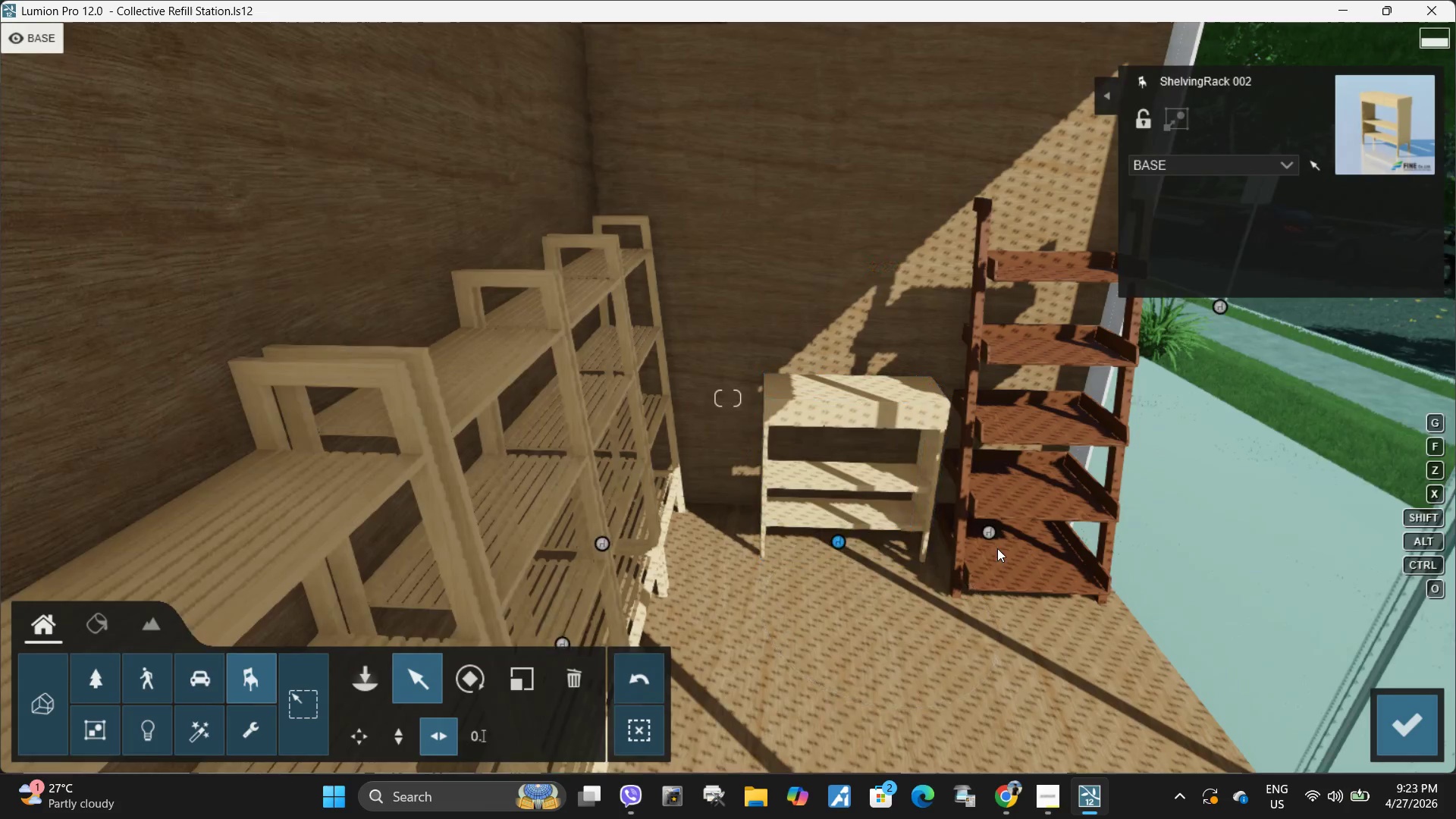 
type(dsdeedaaq)
 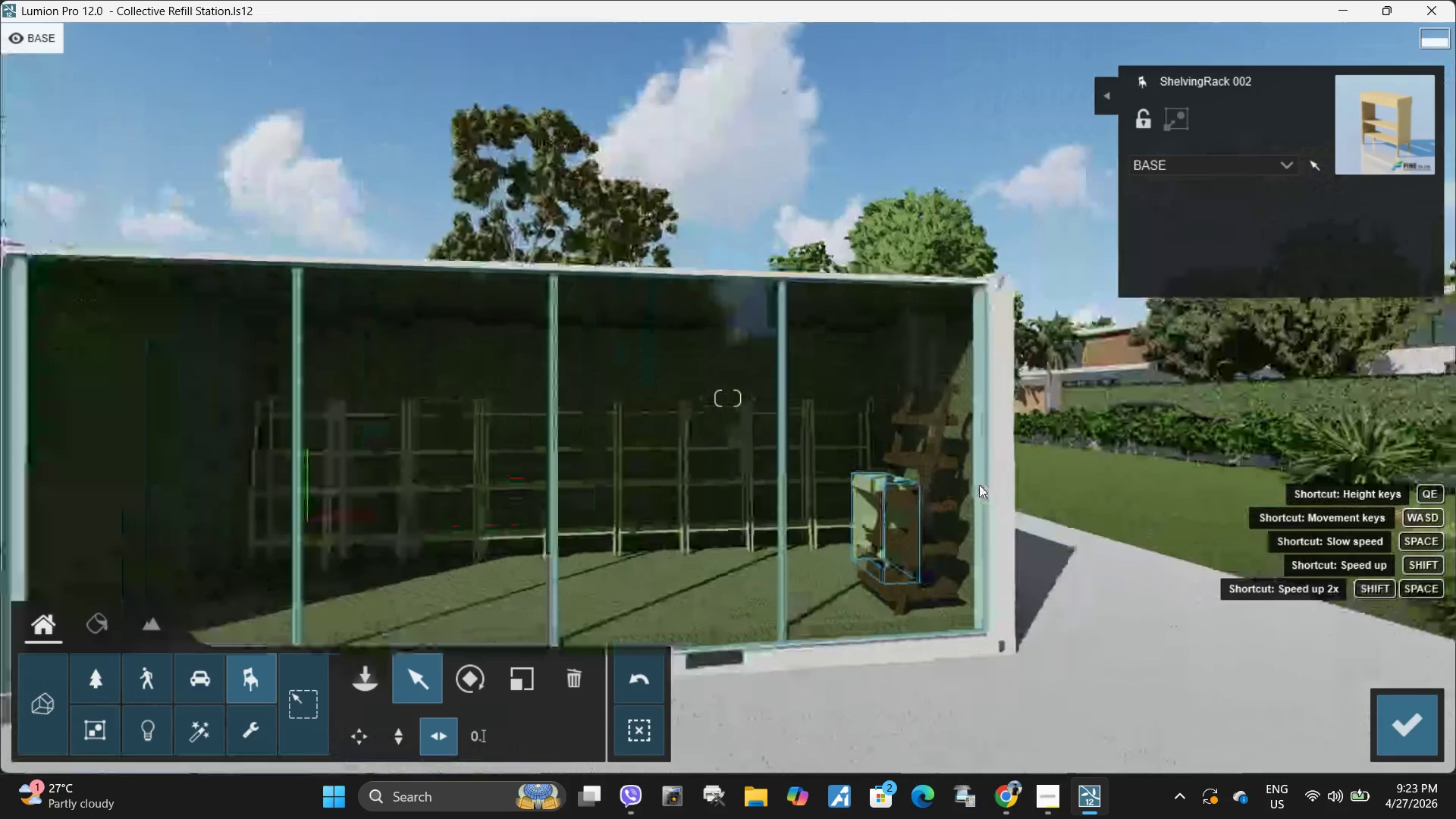 
hold_key(key=W, duration=0.34)
 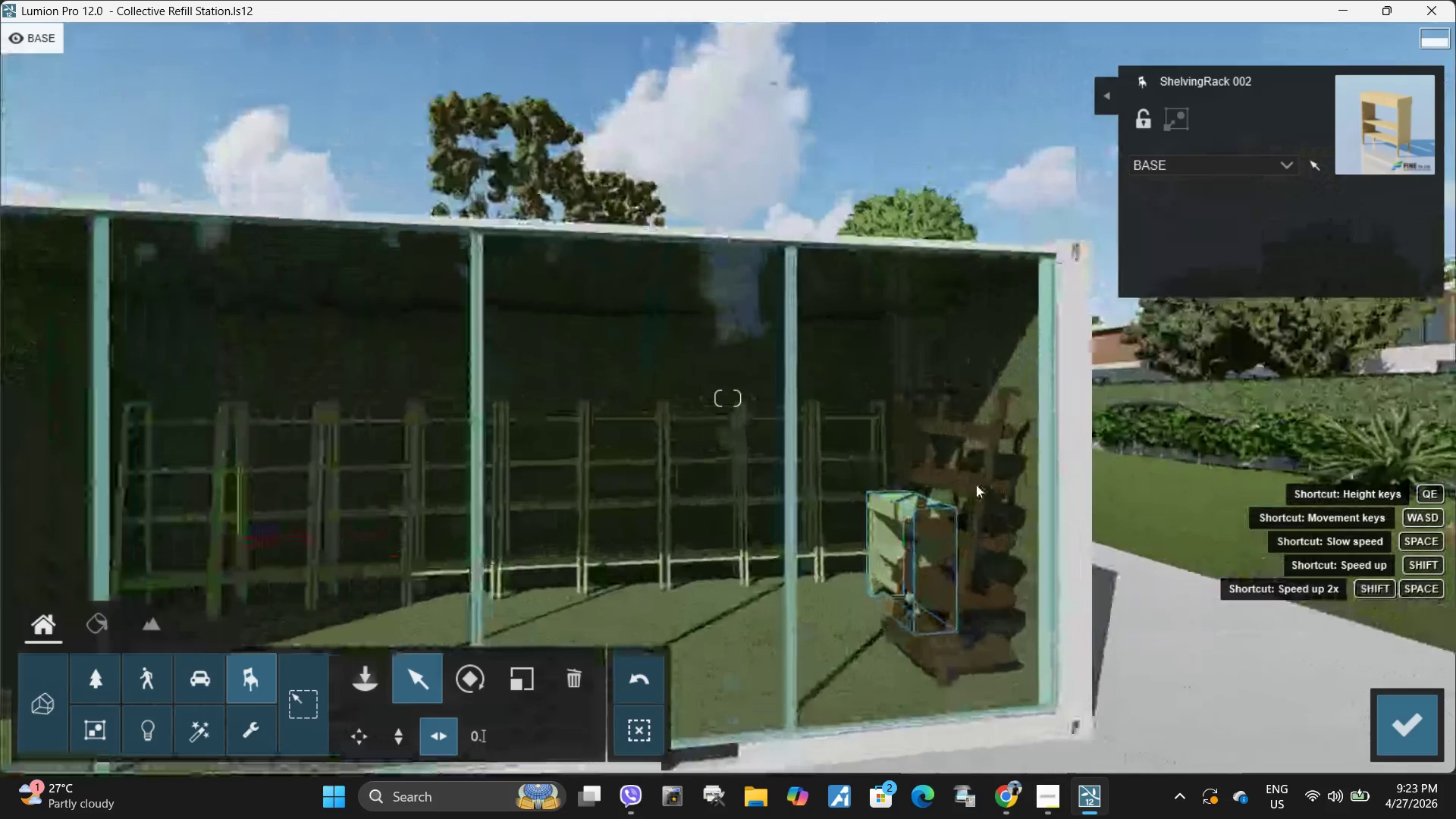 
type(dseww)
 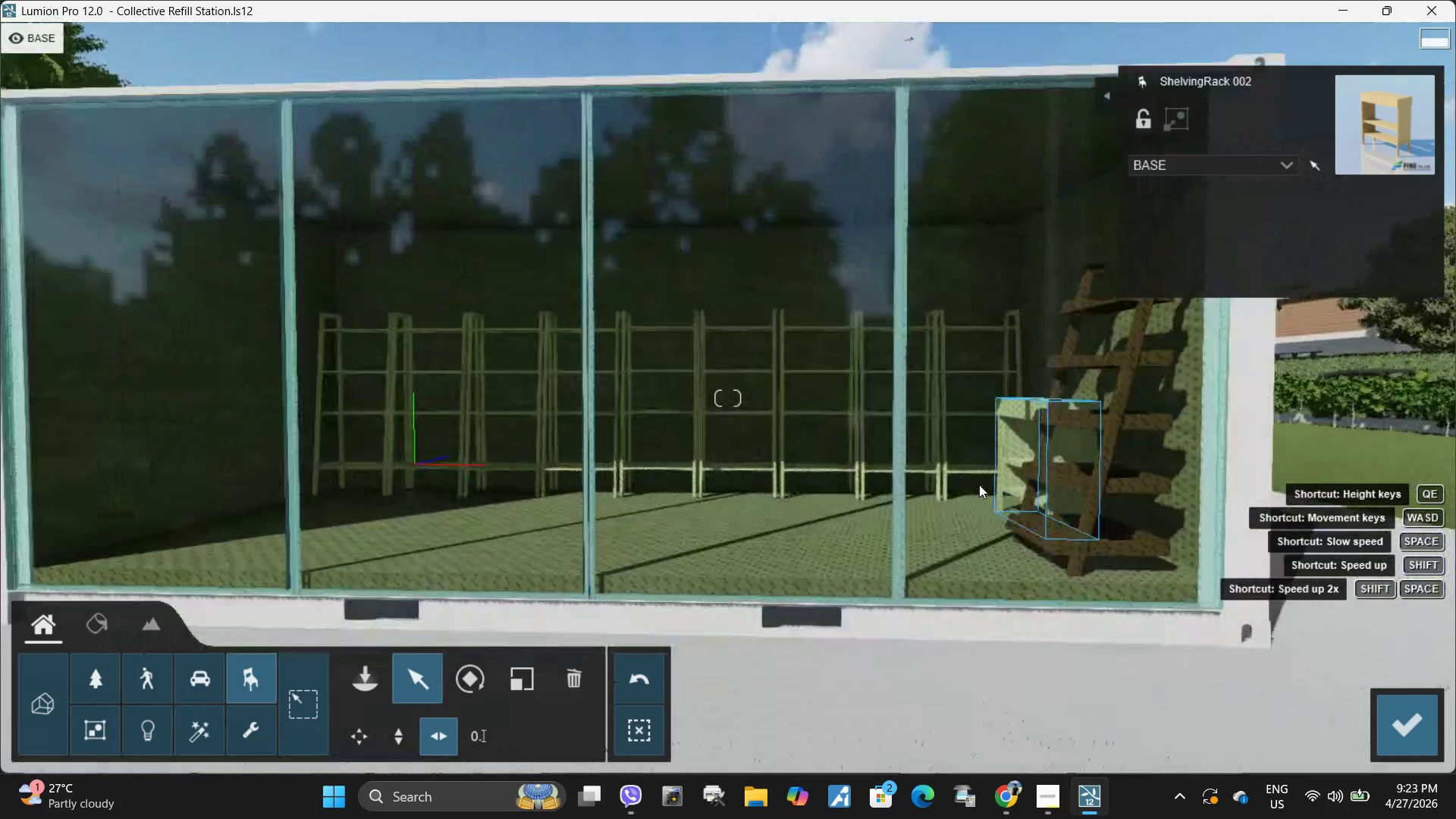 
hold_key(key=W, duration=0.66)
 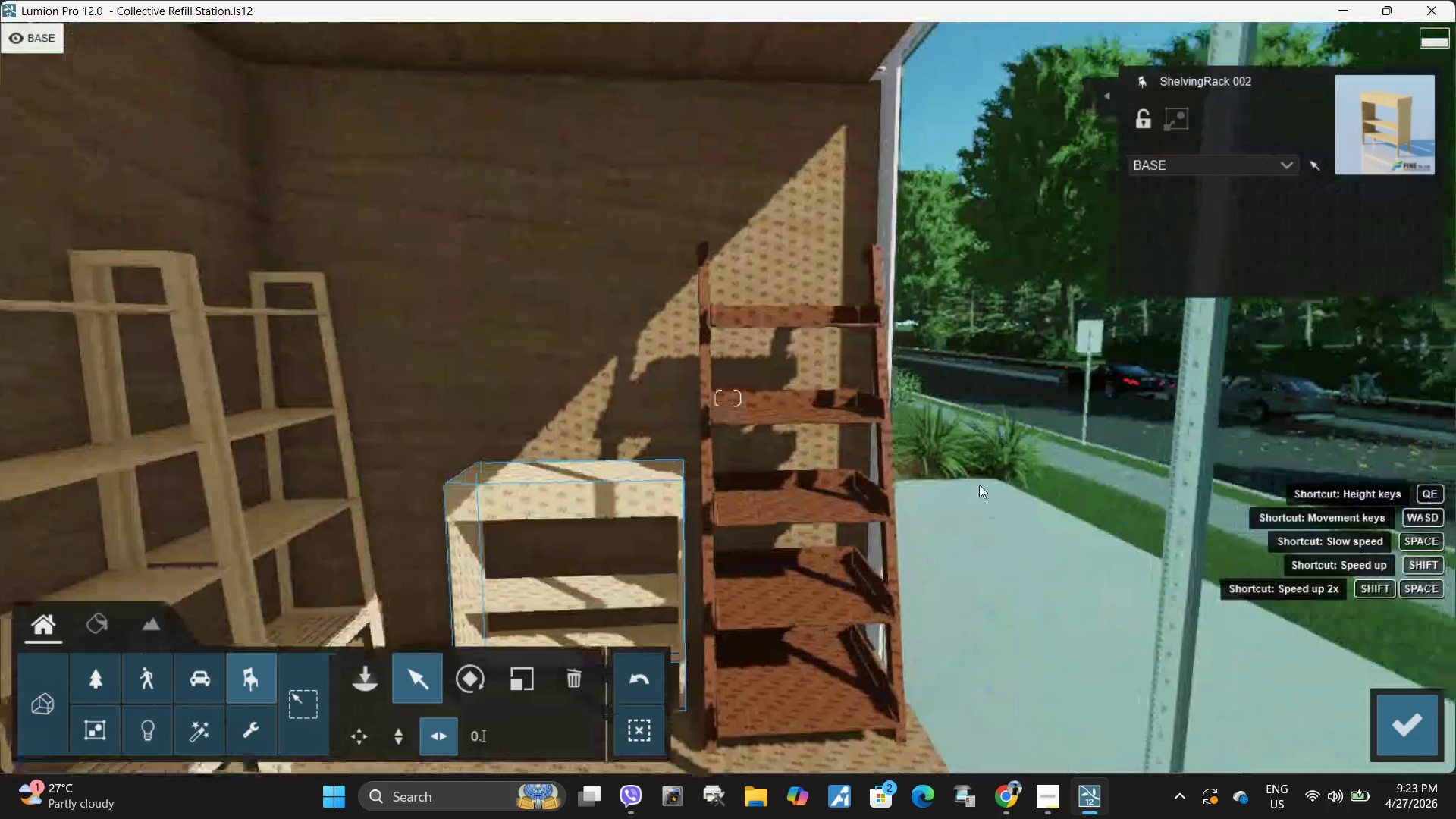 
hold_key(key=A, duration=0.47)
 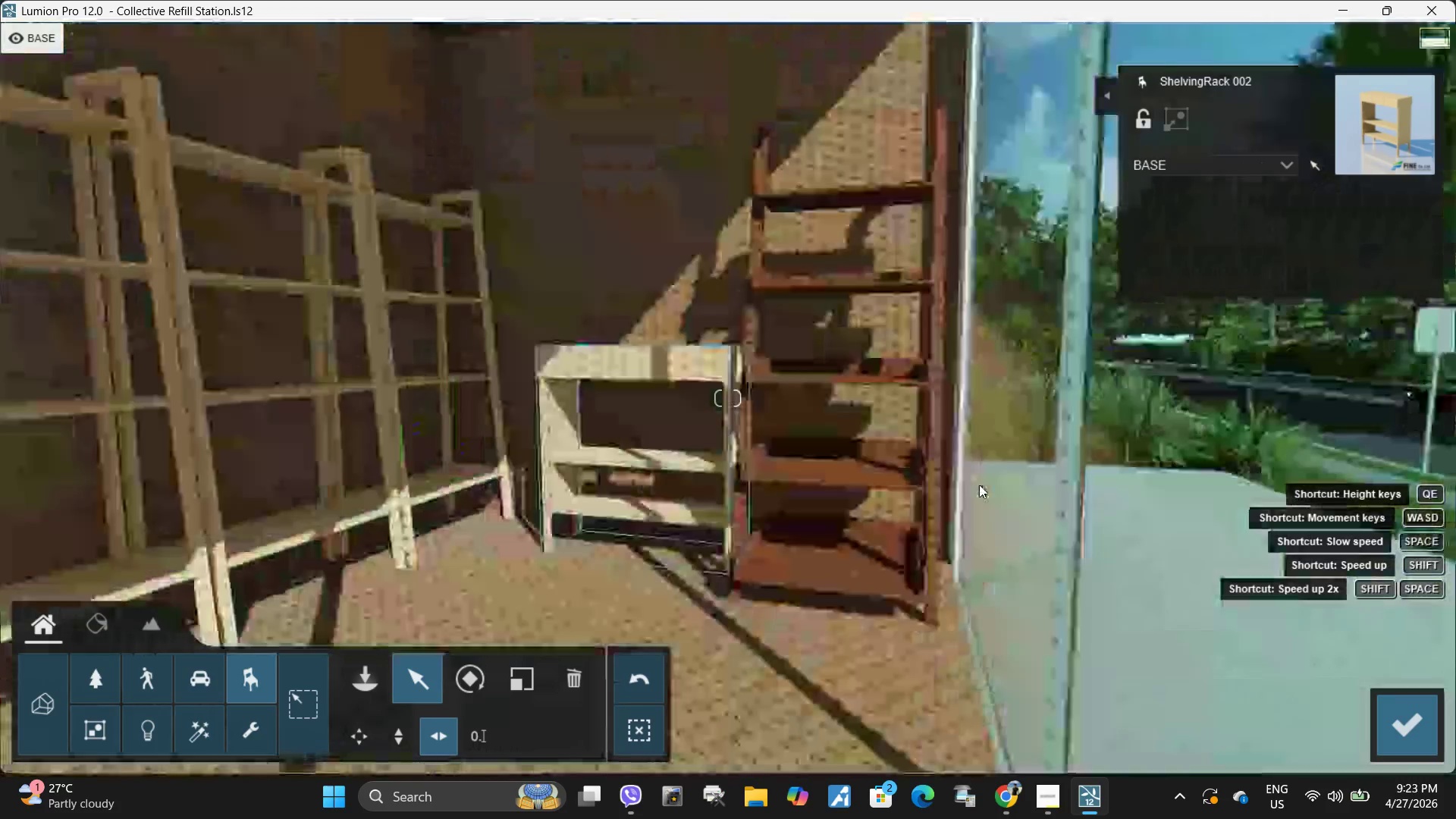 
type(qs)
 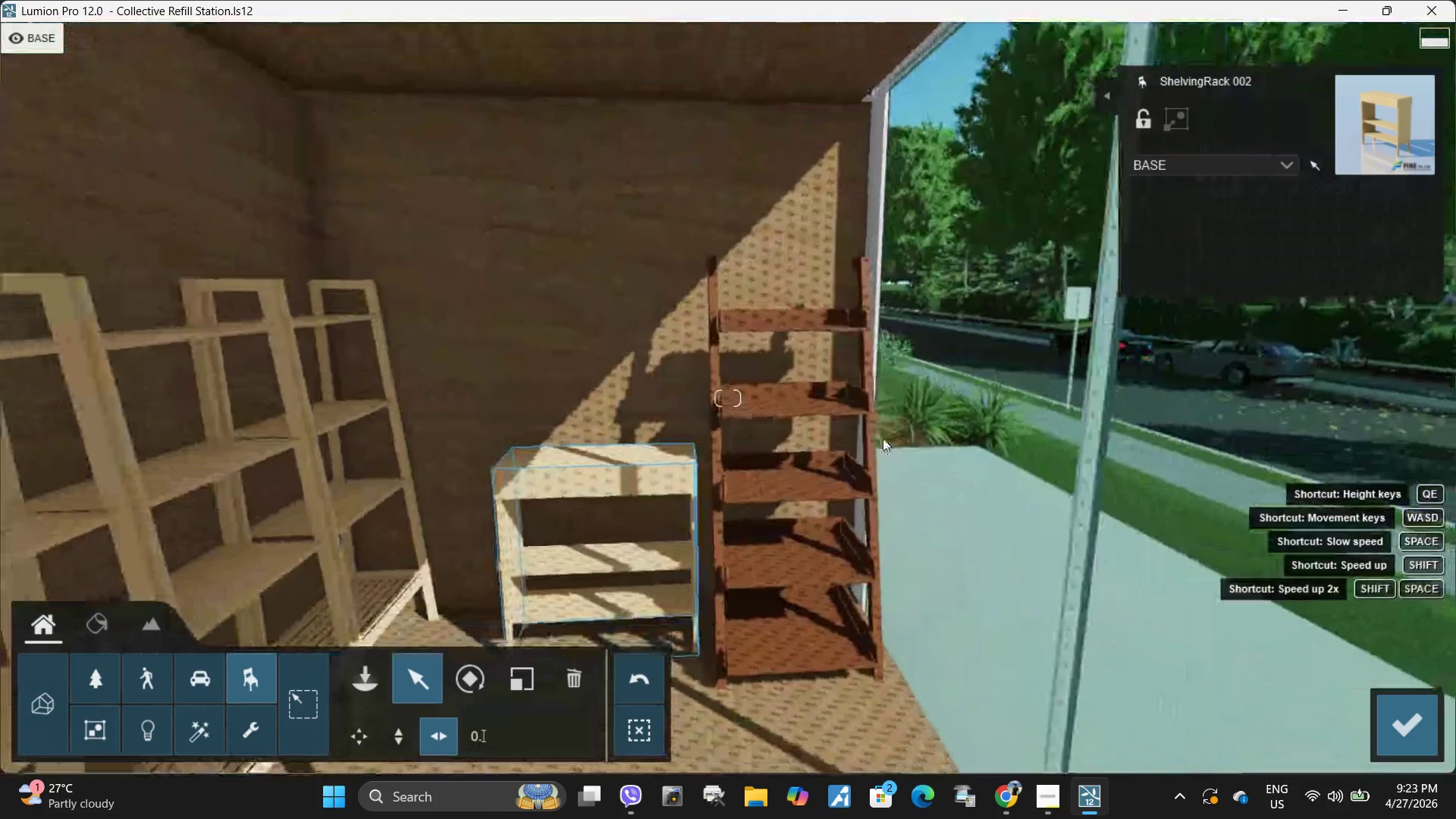 
type(asdw)
 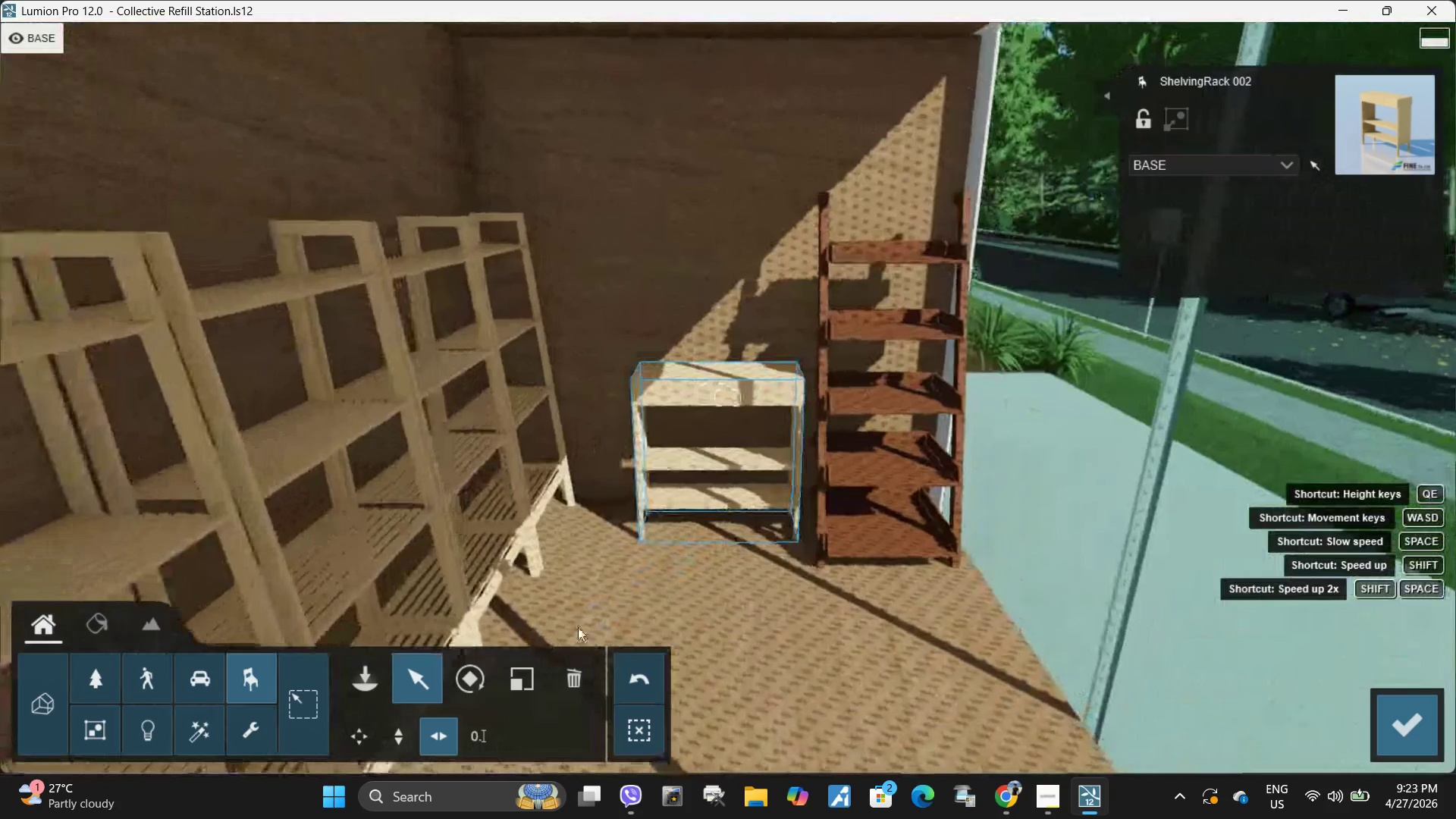 
right_click([883, 438])
 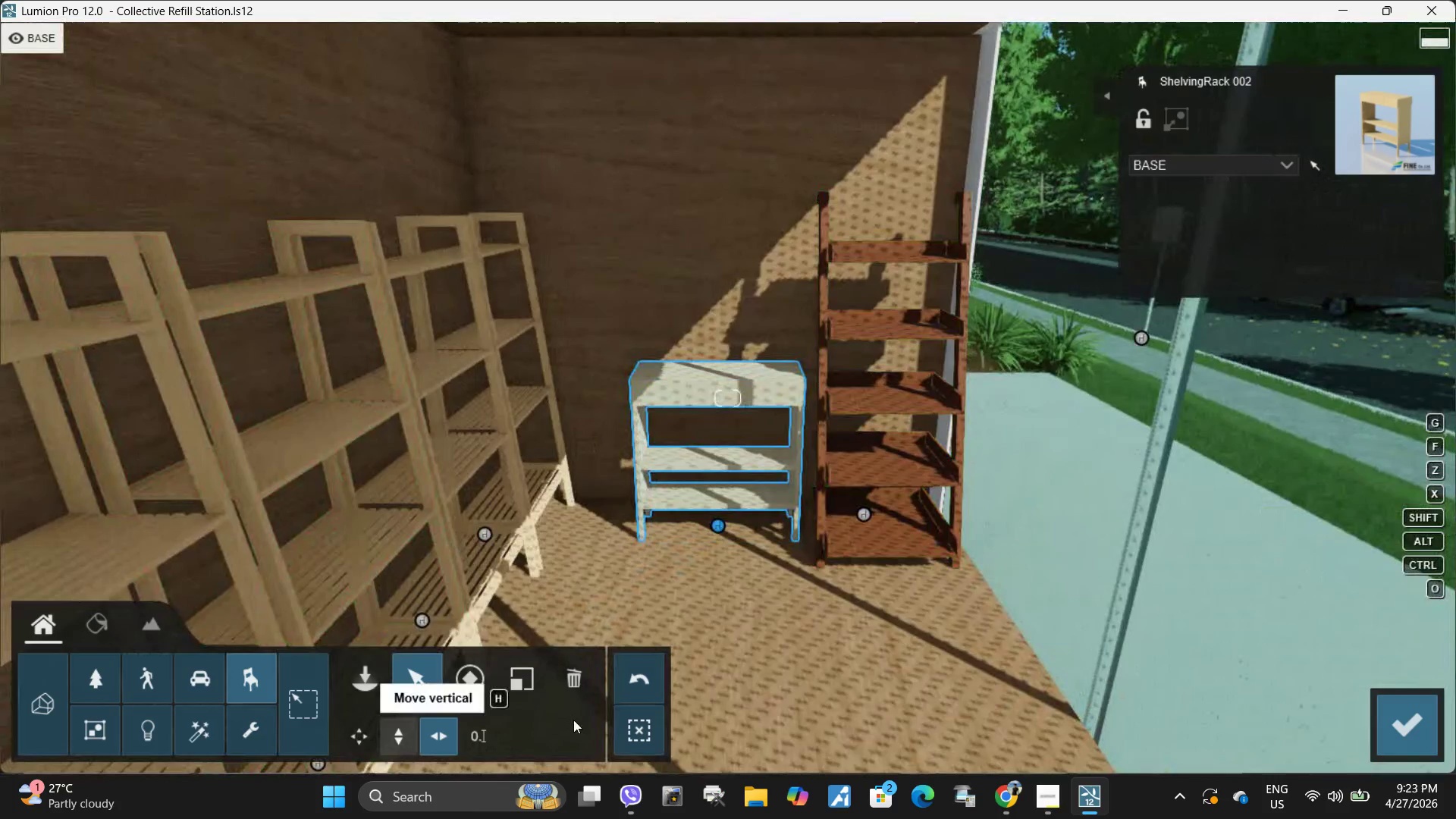 
left_click_drag(start_coordinate=[864, 509], to_coordinate=[604, 508])
 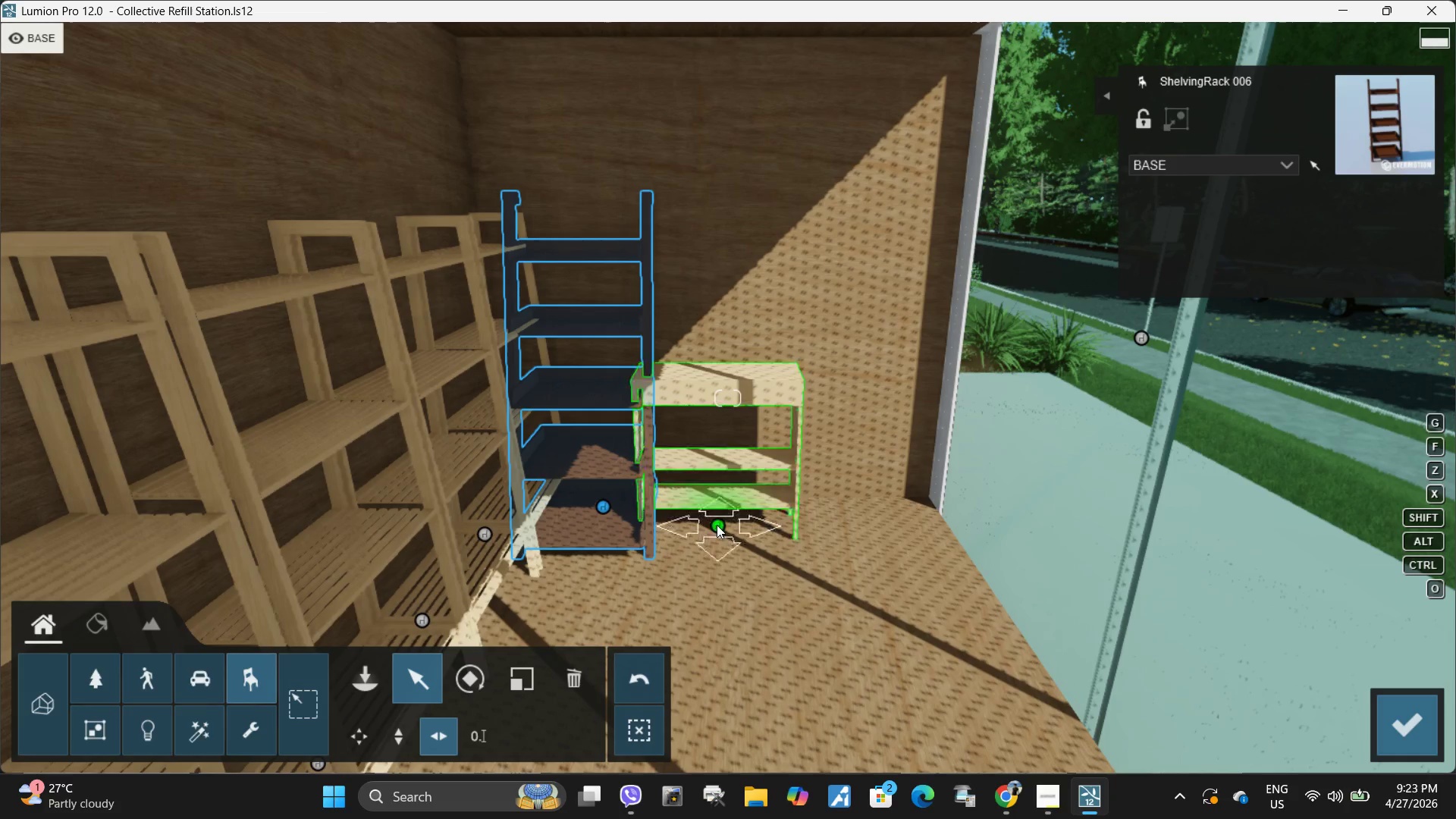 
left_click_drag(start_coordinate=[717, 525], to_coordinate=[861, 526])
 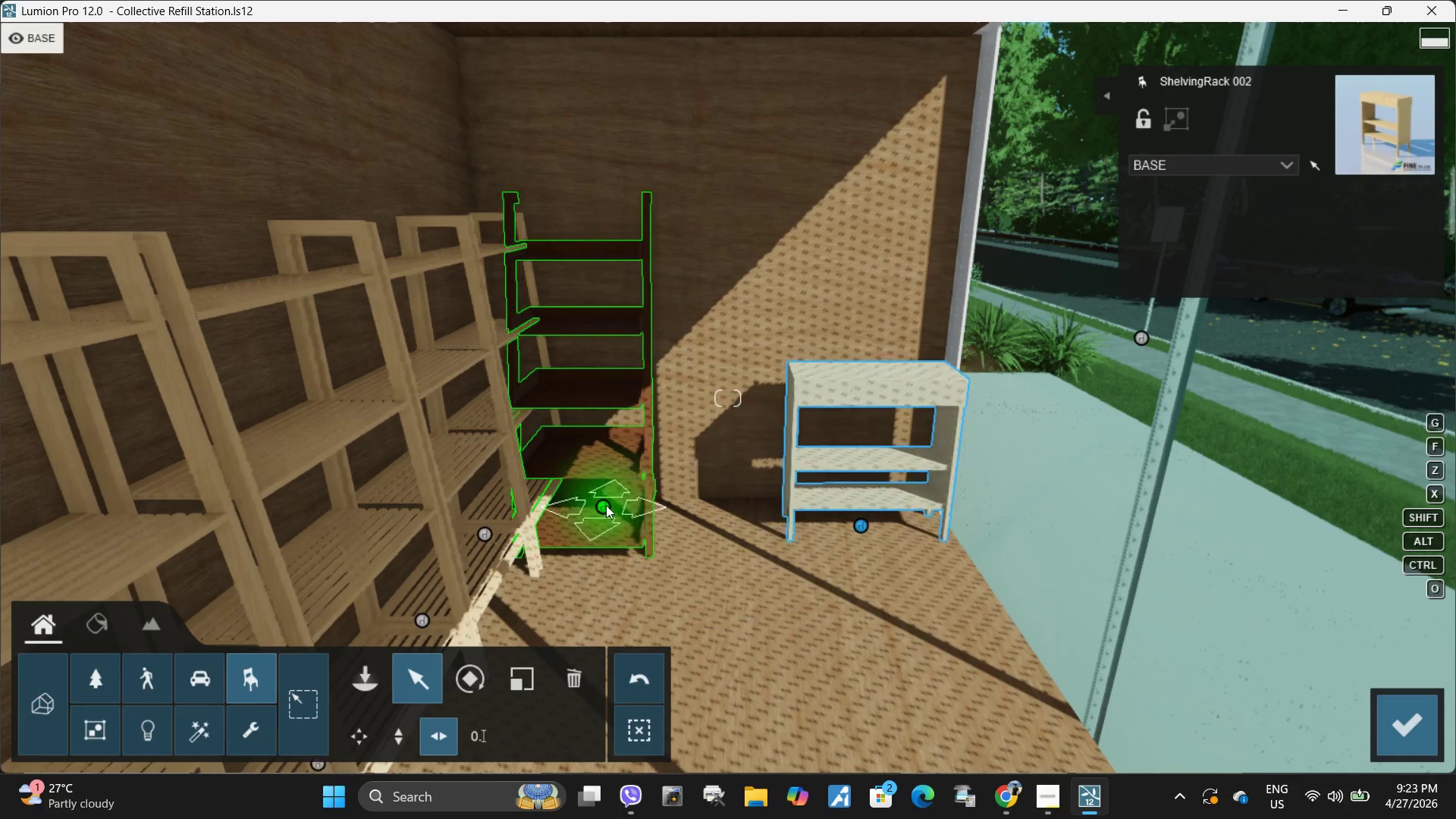 
left_click_drag(start_coordinate=[606, 505], to_coordinate=[708, 507])
 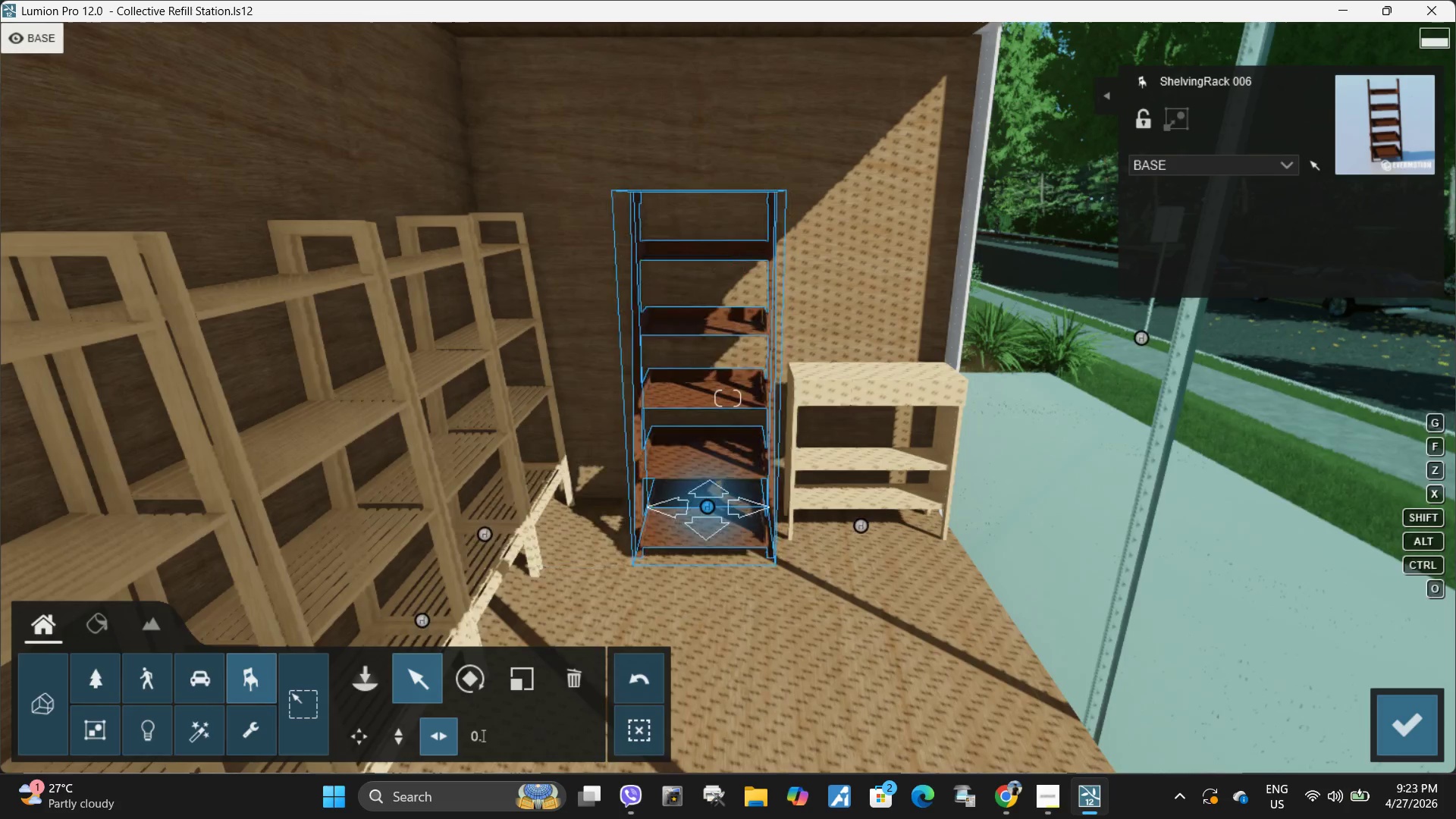 
hold_key(key=D, duration=0.75)
 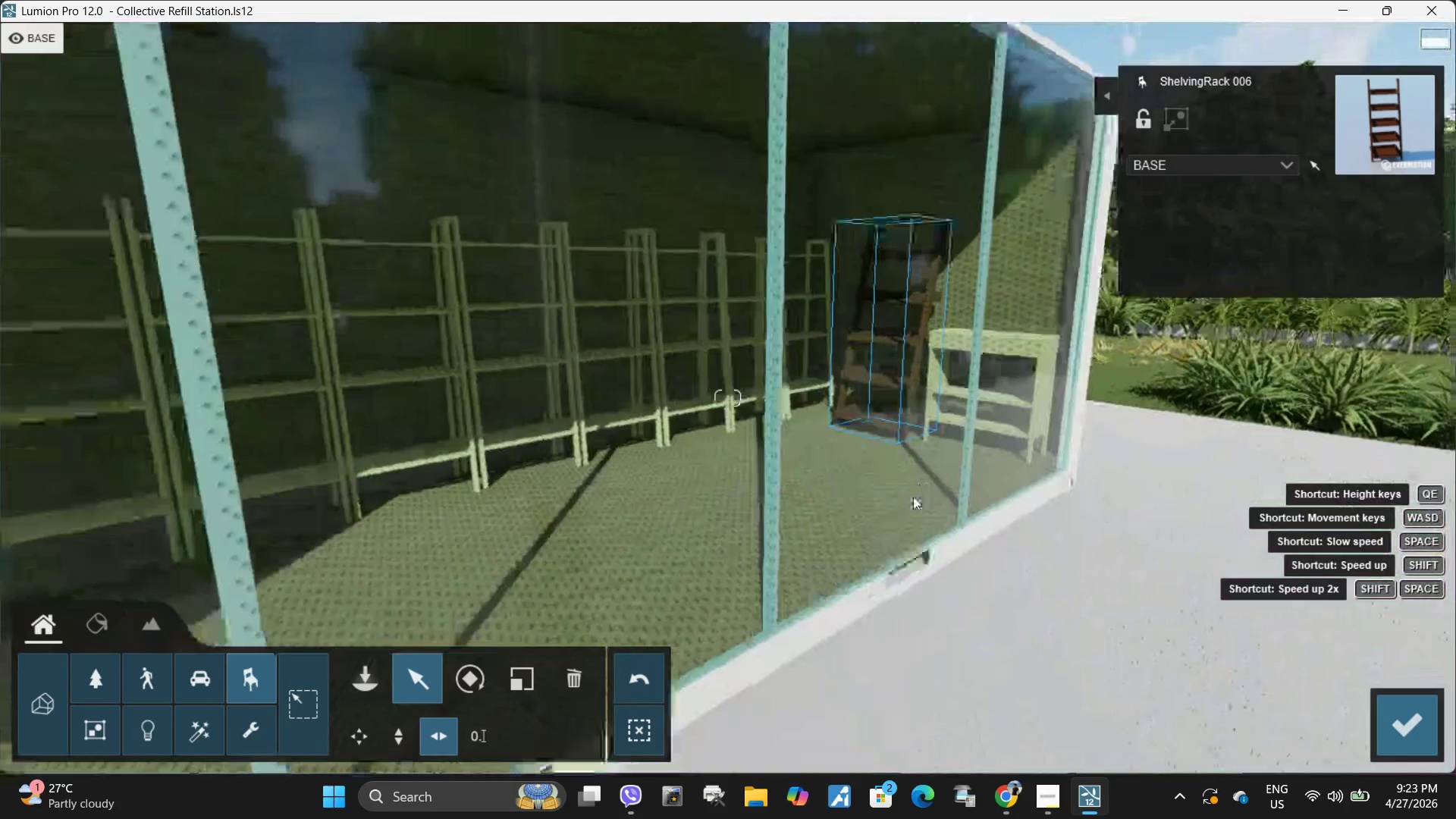 
hold_key(key=S, duration=0.73)
 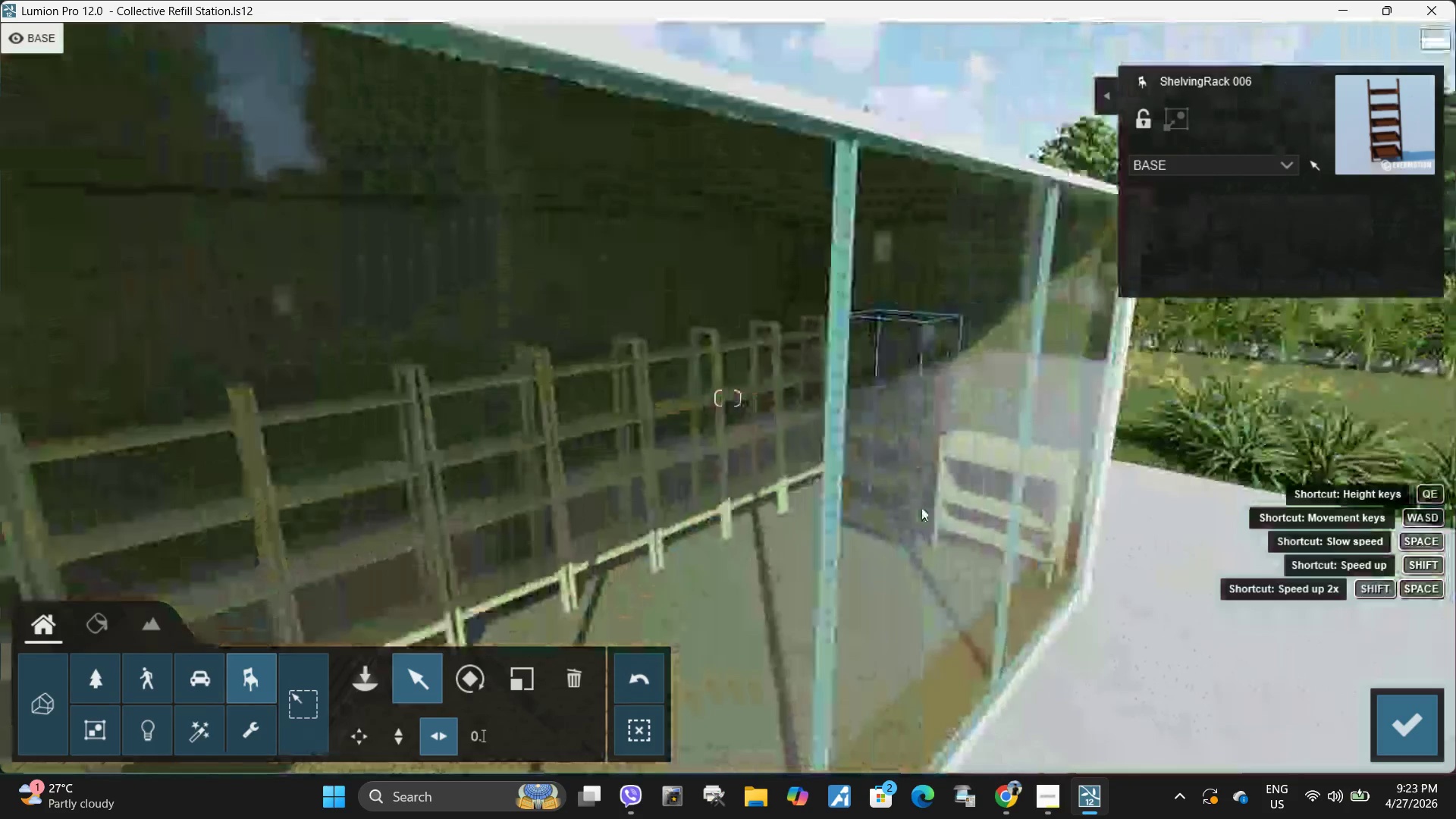 
type(eqaaddwwwwqs)
 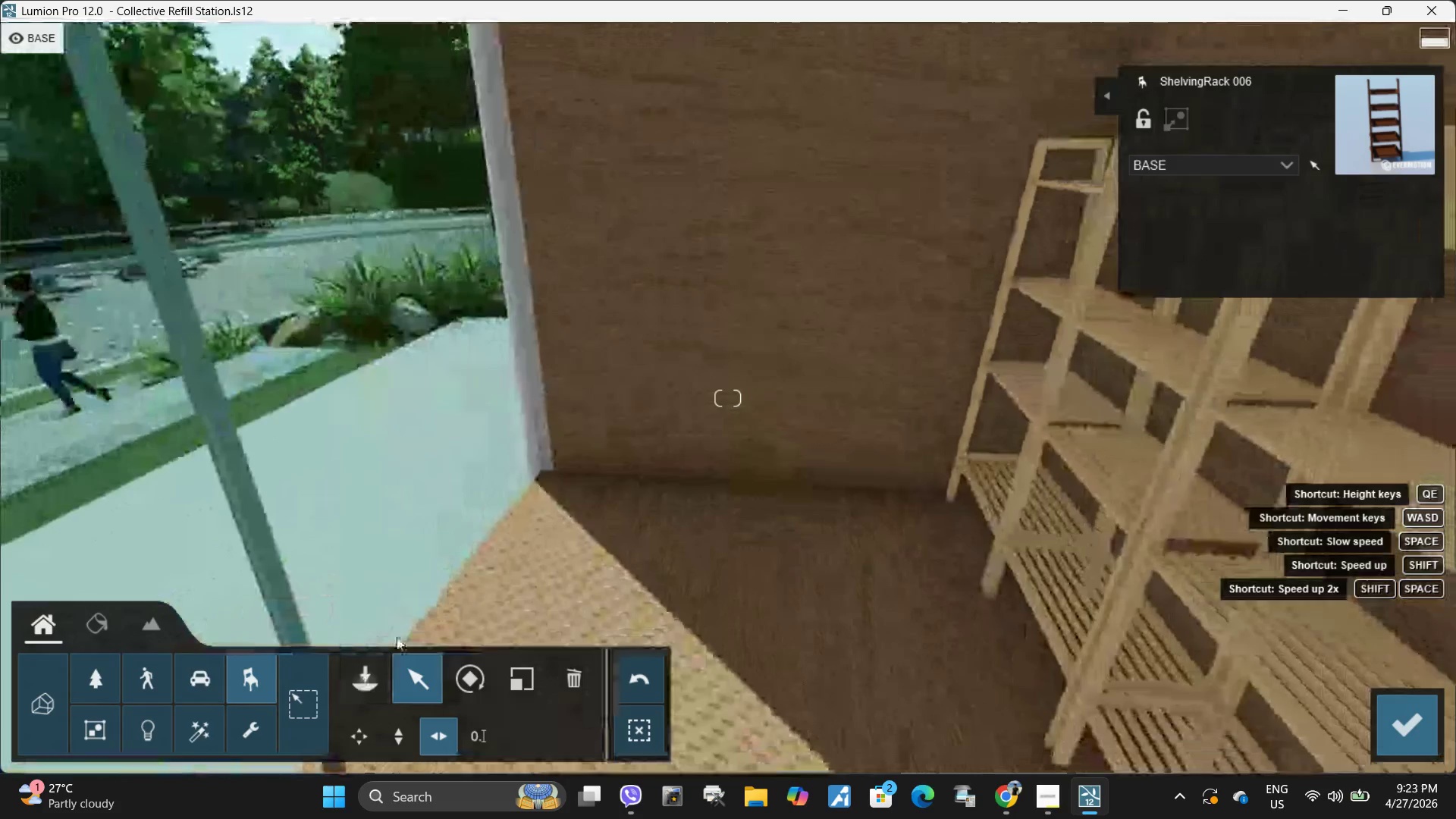 
left_click([361, 684])
 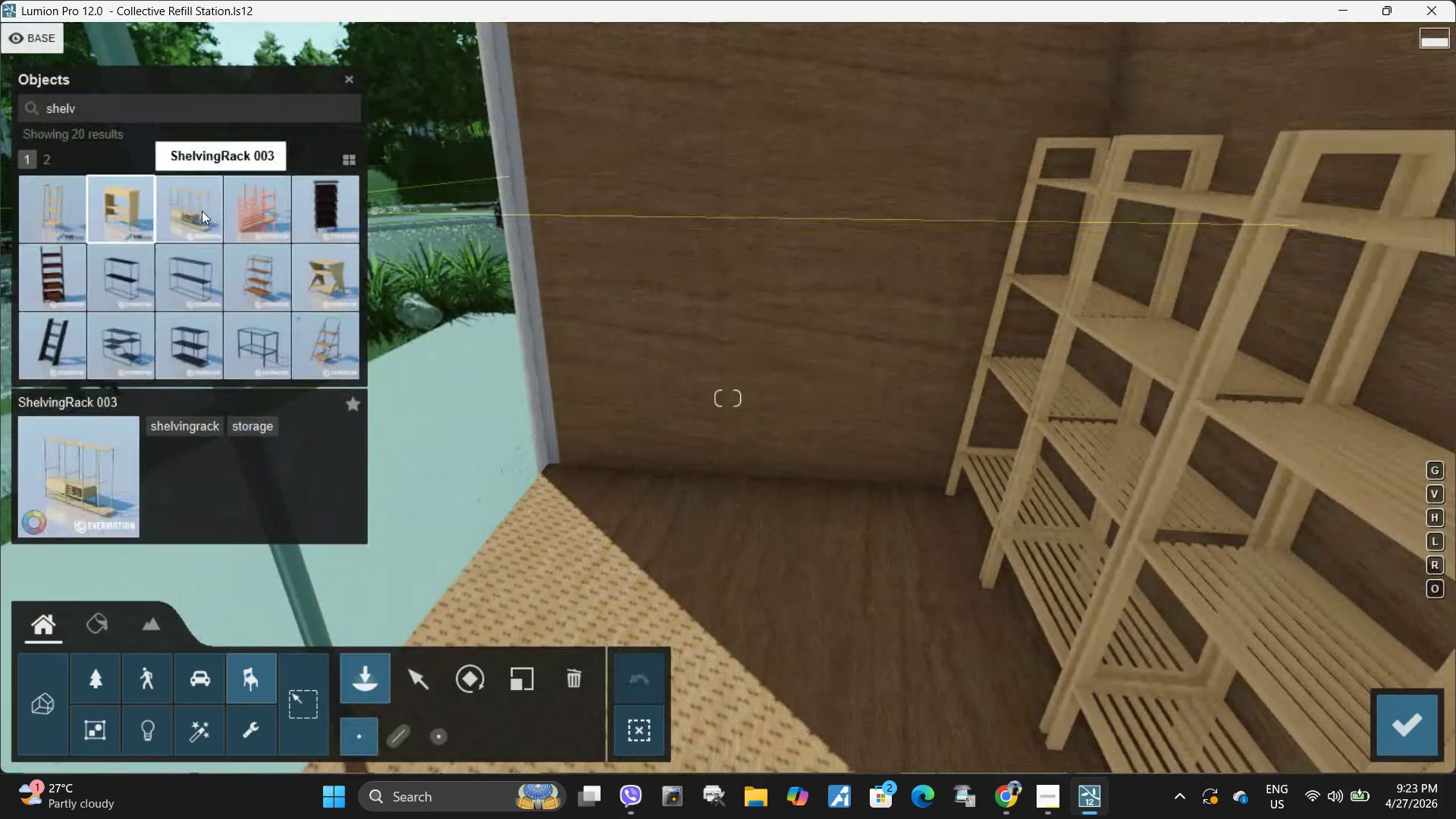 
left_click([202, 211])
 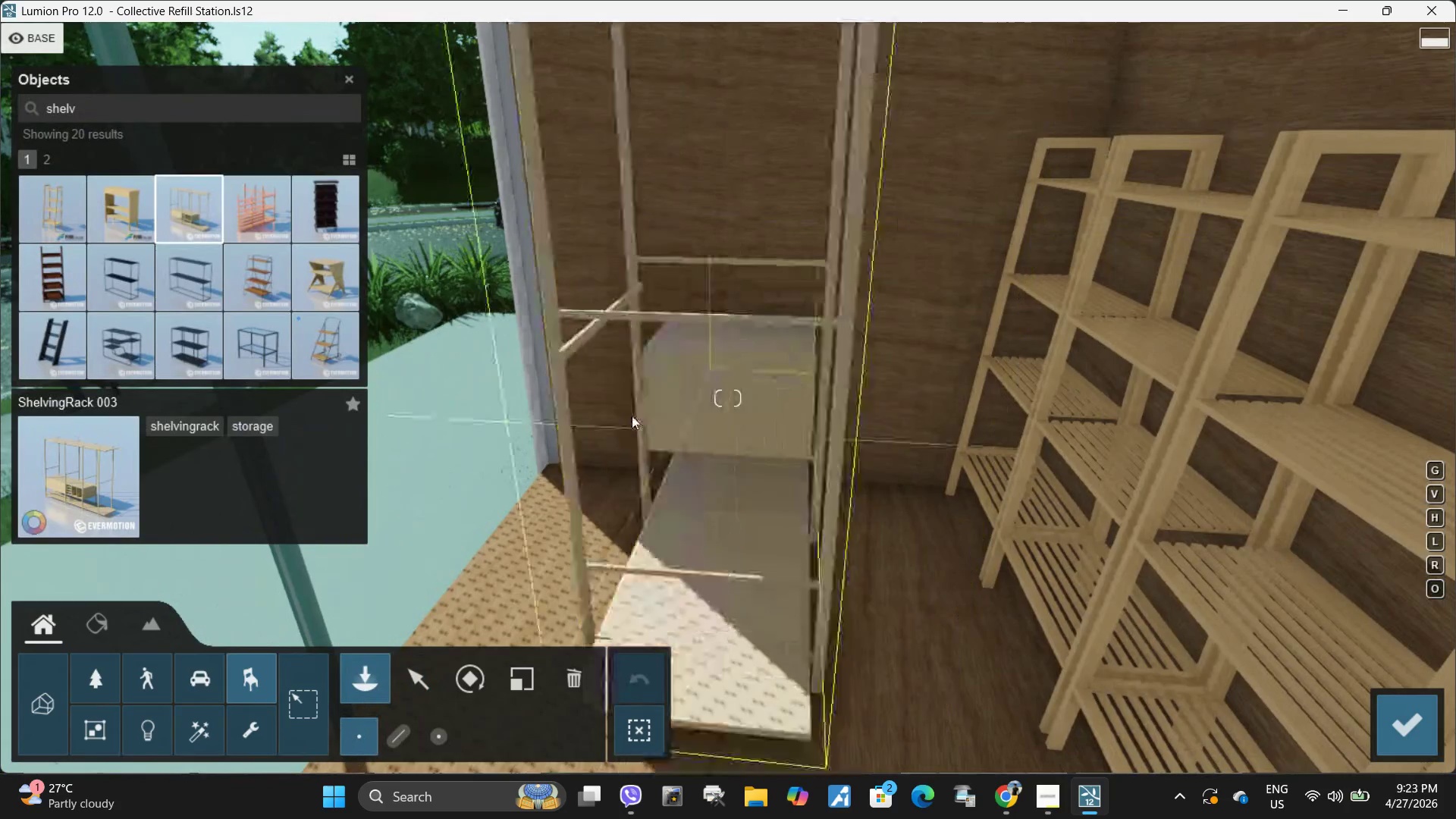 
key(A)
 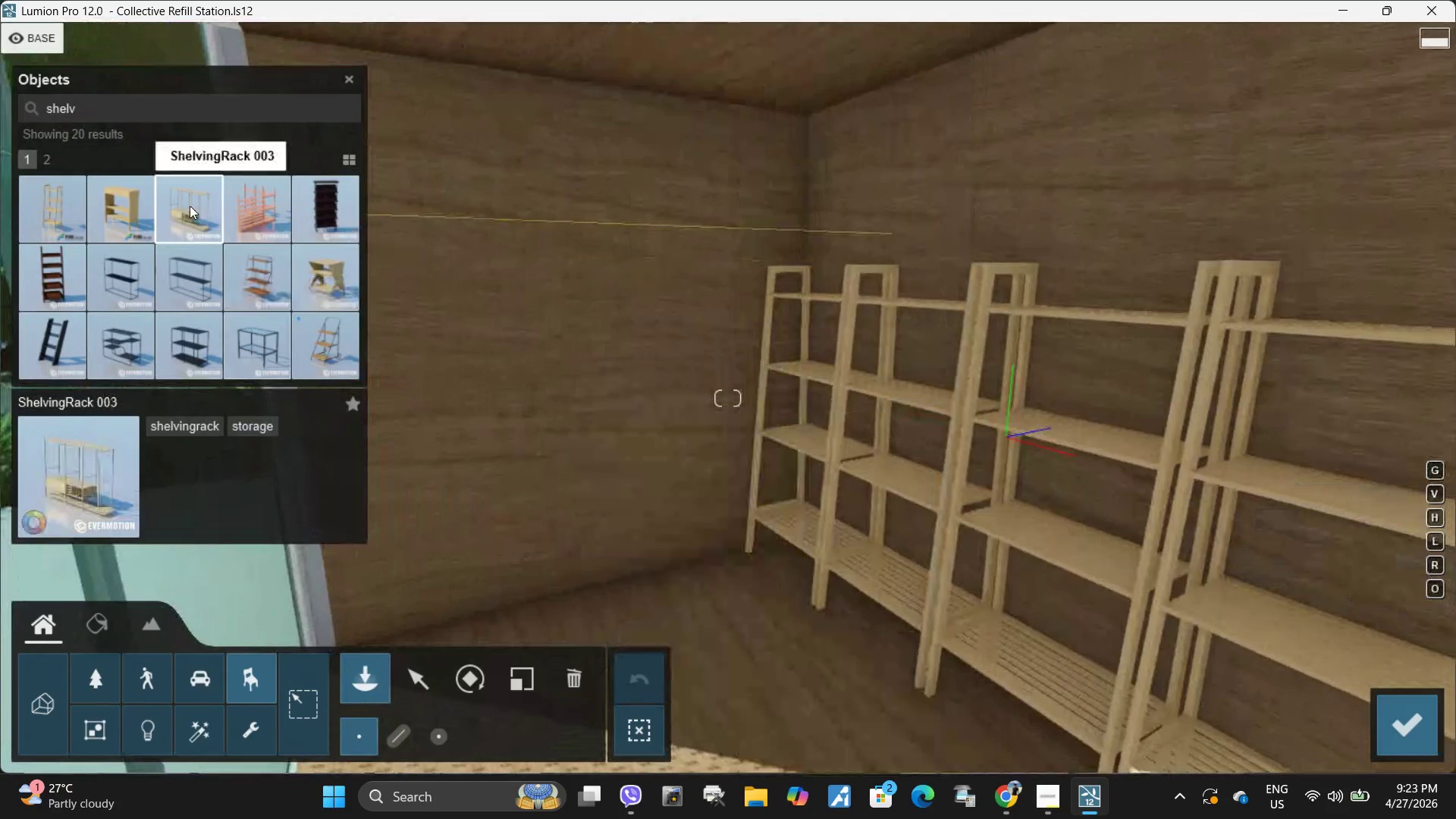 
left_click([250, 209])
 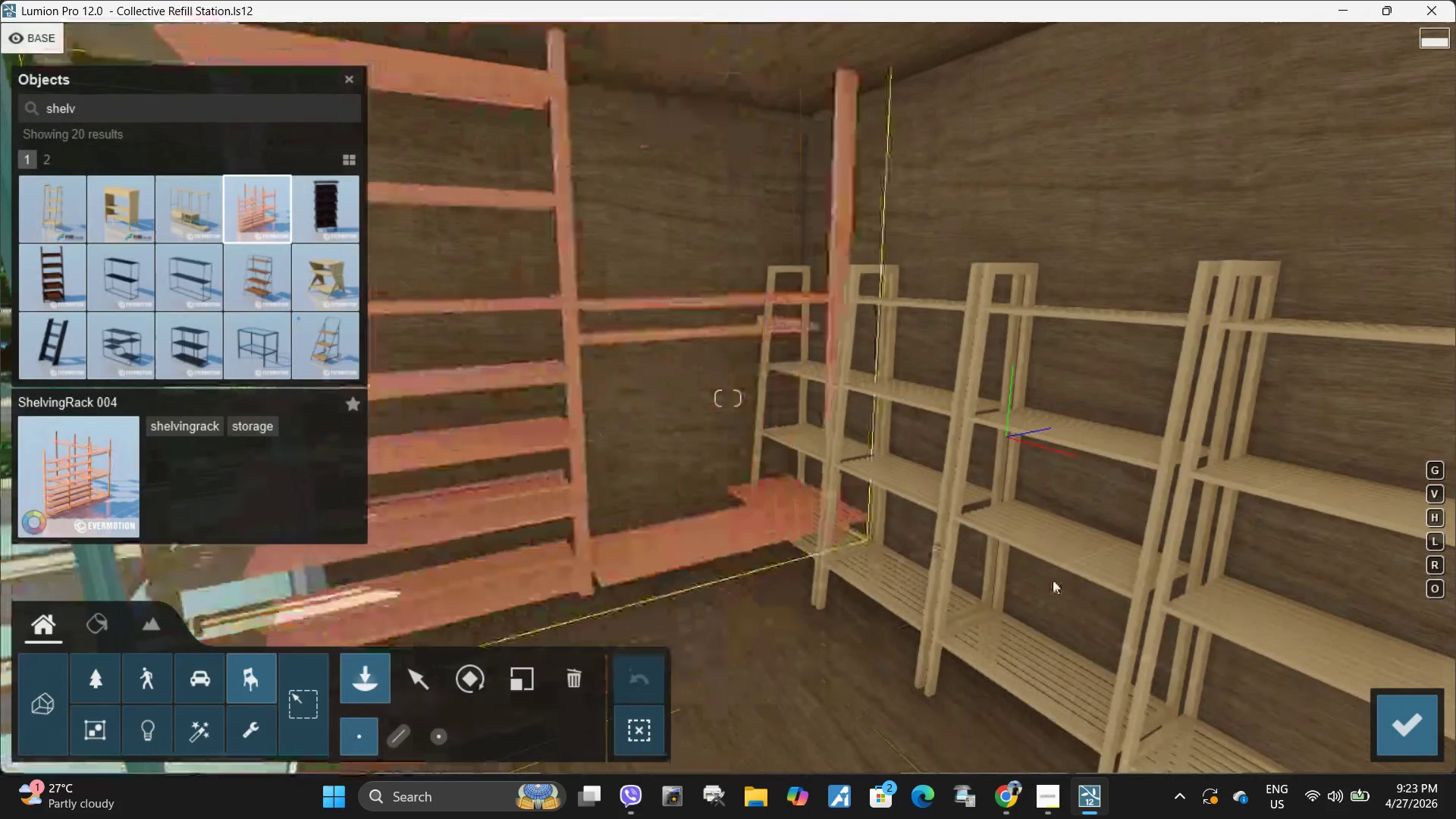 
key(S)
 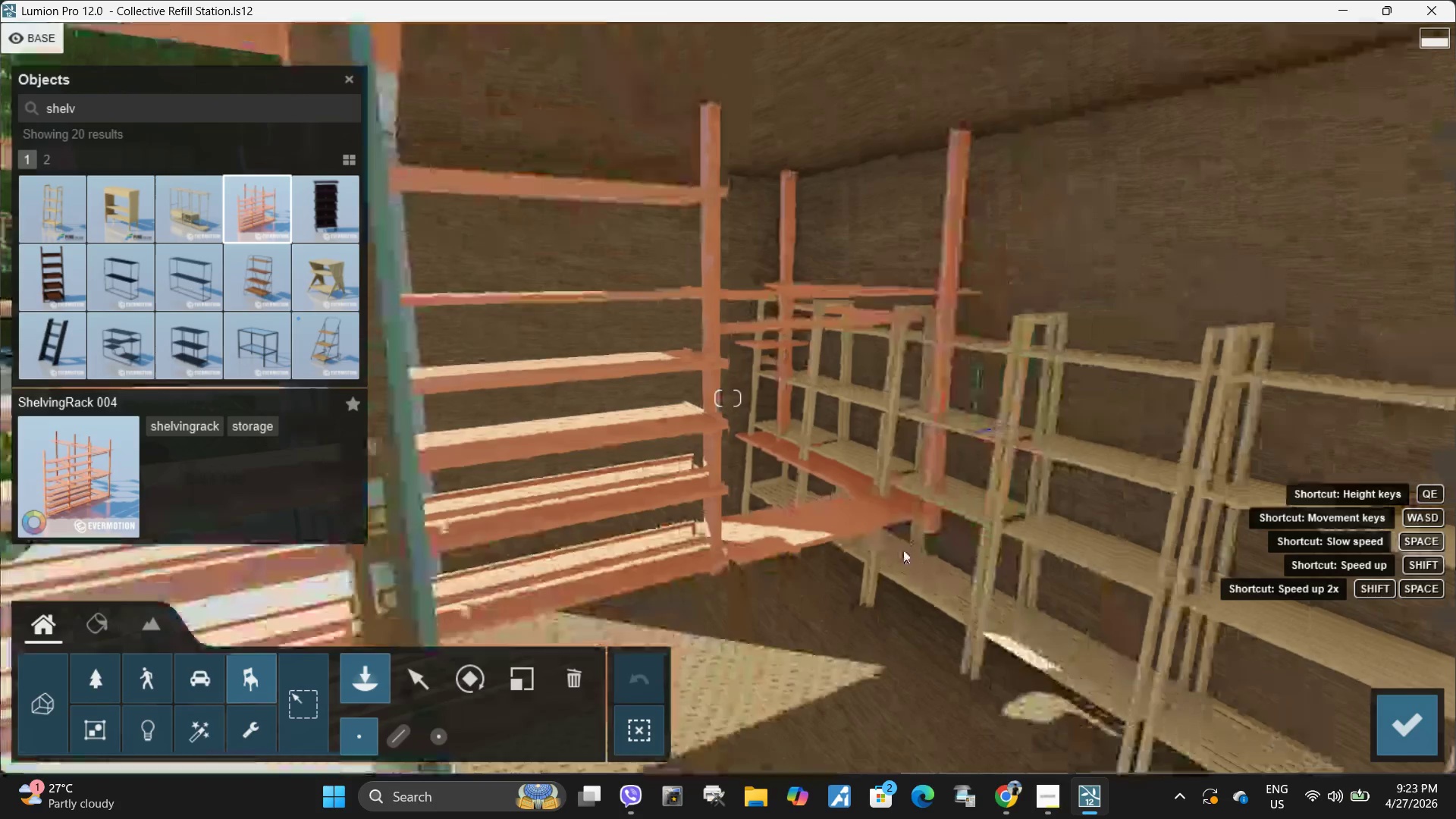 
hold_key(key=S, duration=0.92)
 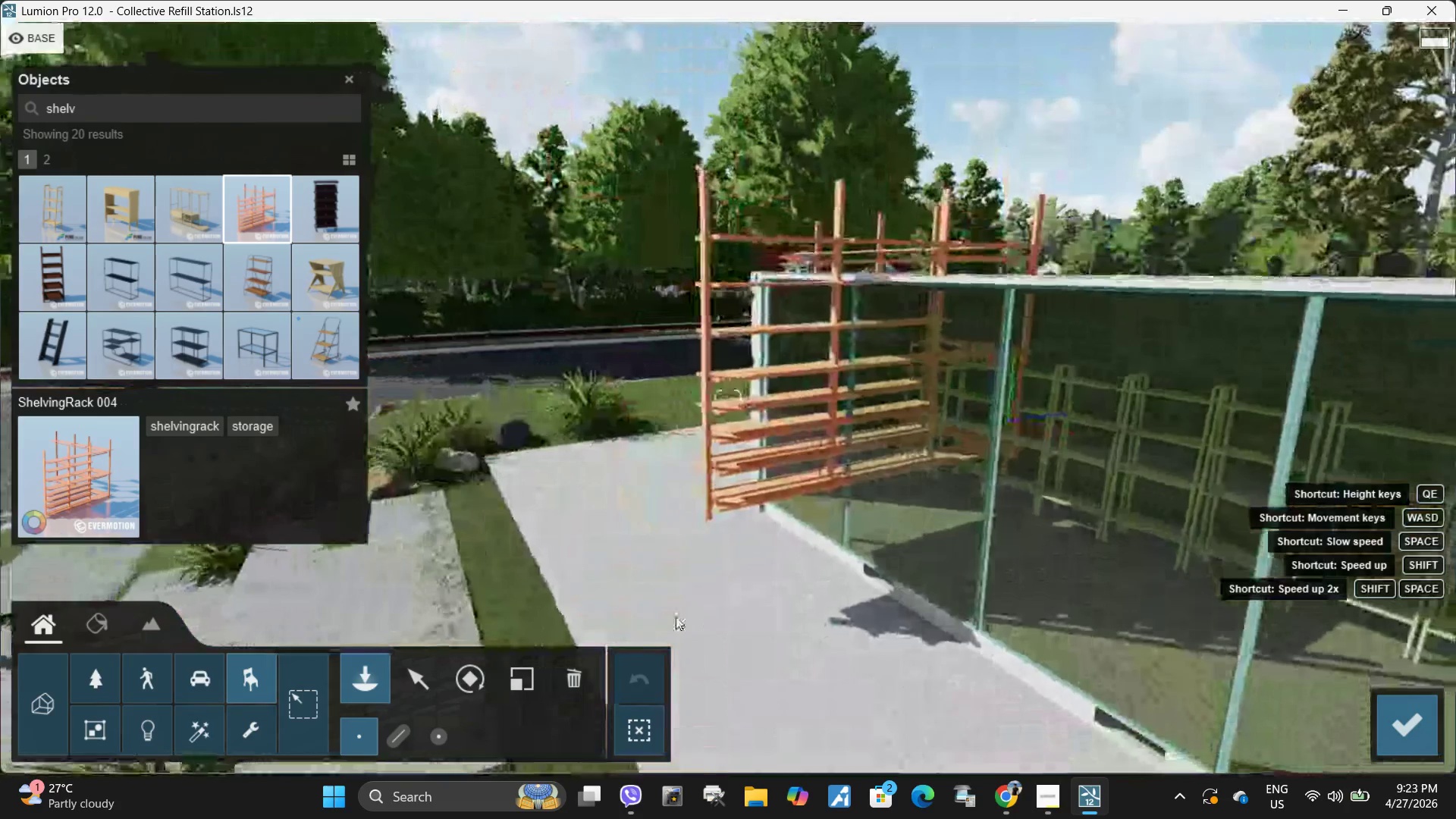 
hold_key(key=A, duration=0.58)
 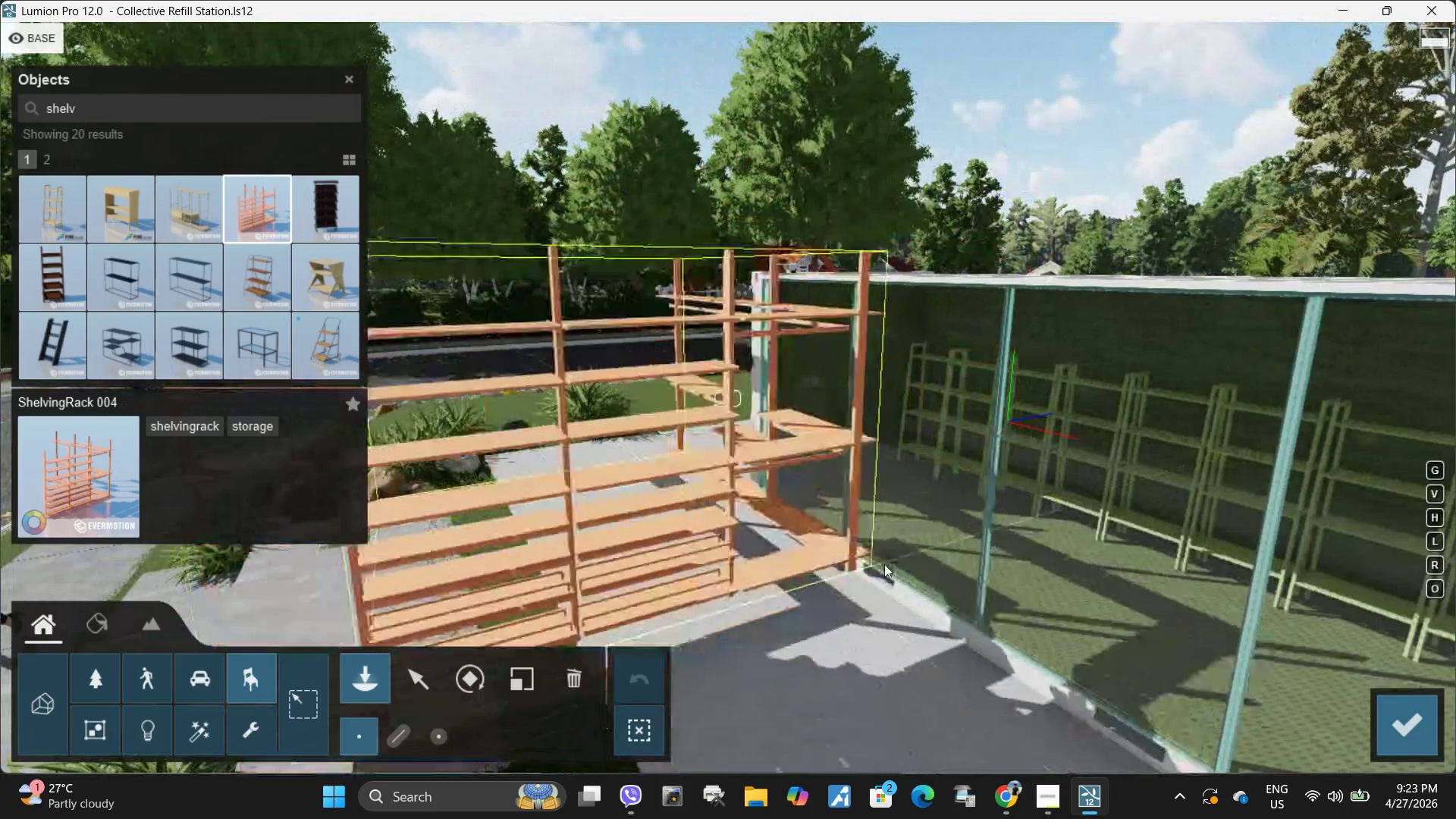 
left_click([320, 284])
 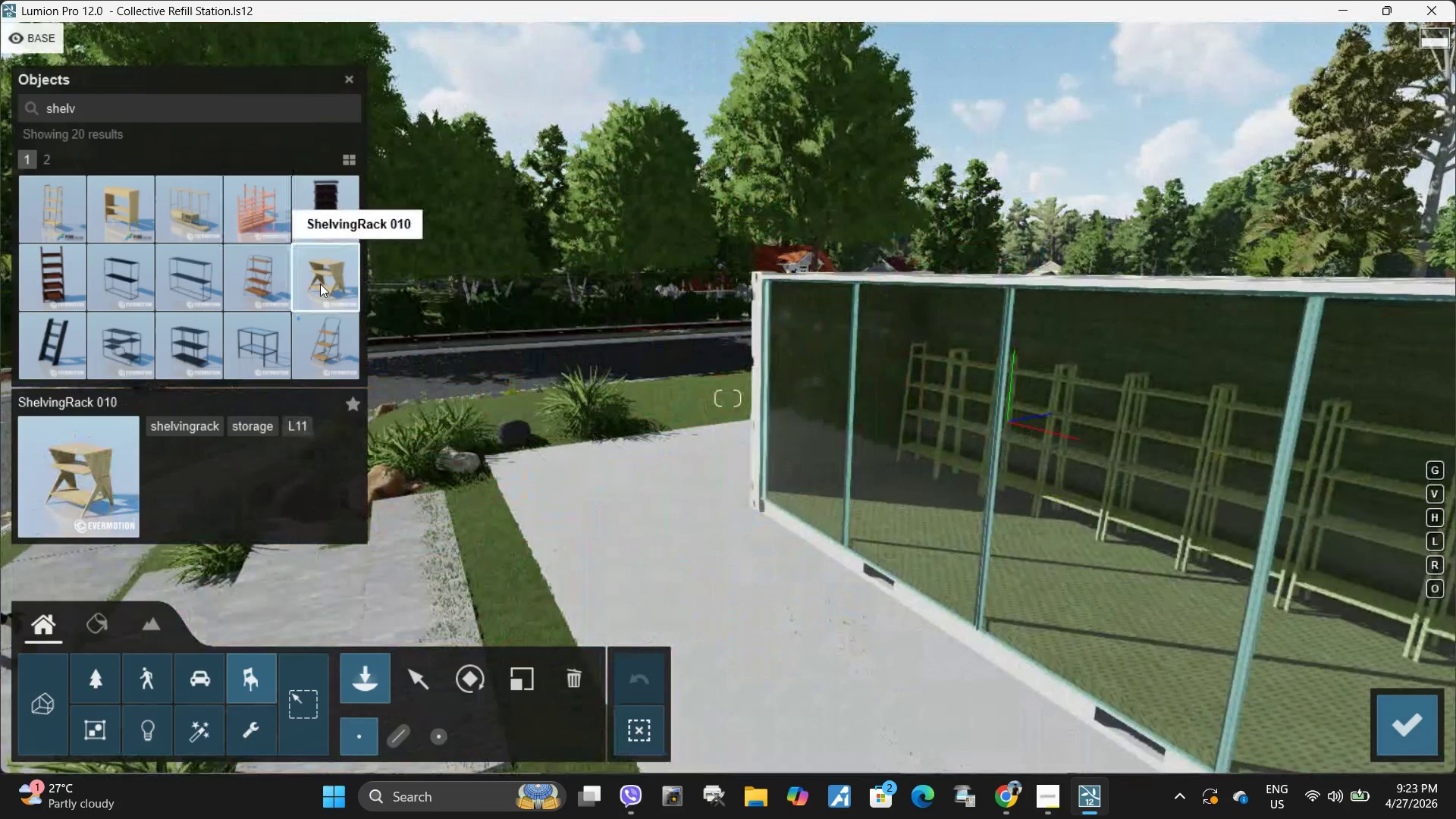 
hold_key(key=W, duration=0.8)
 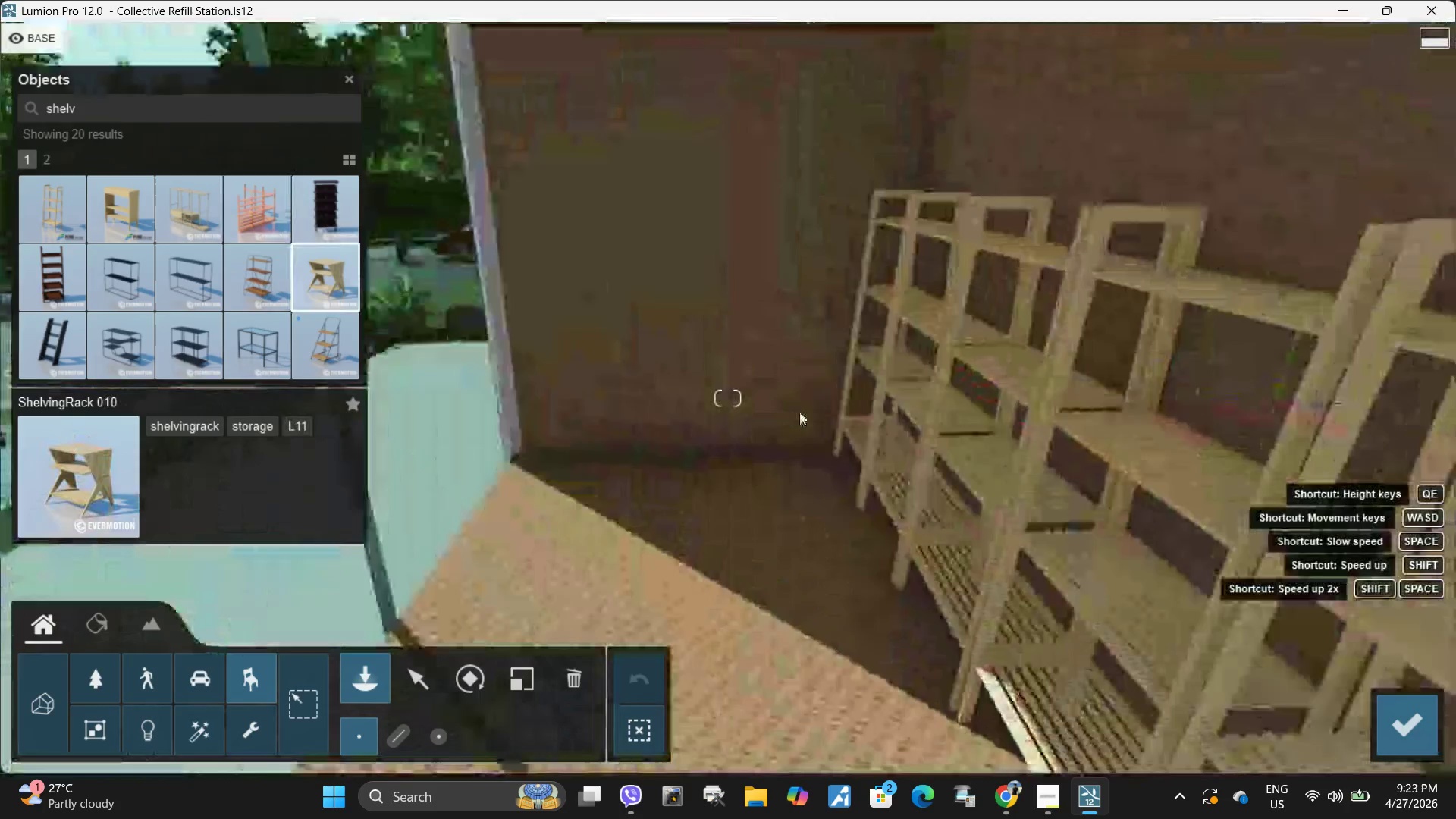 
hold_key(key=D, duration=0.5)
 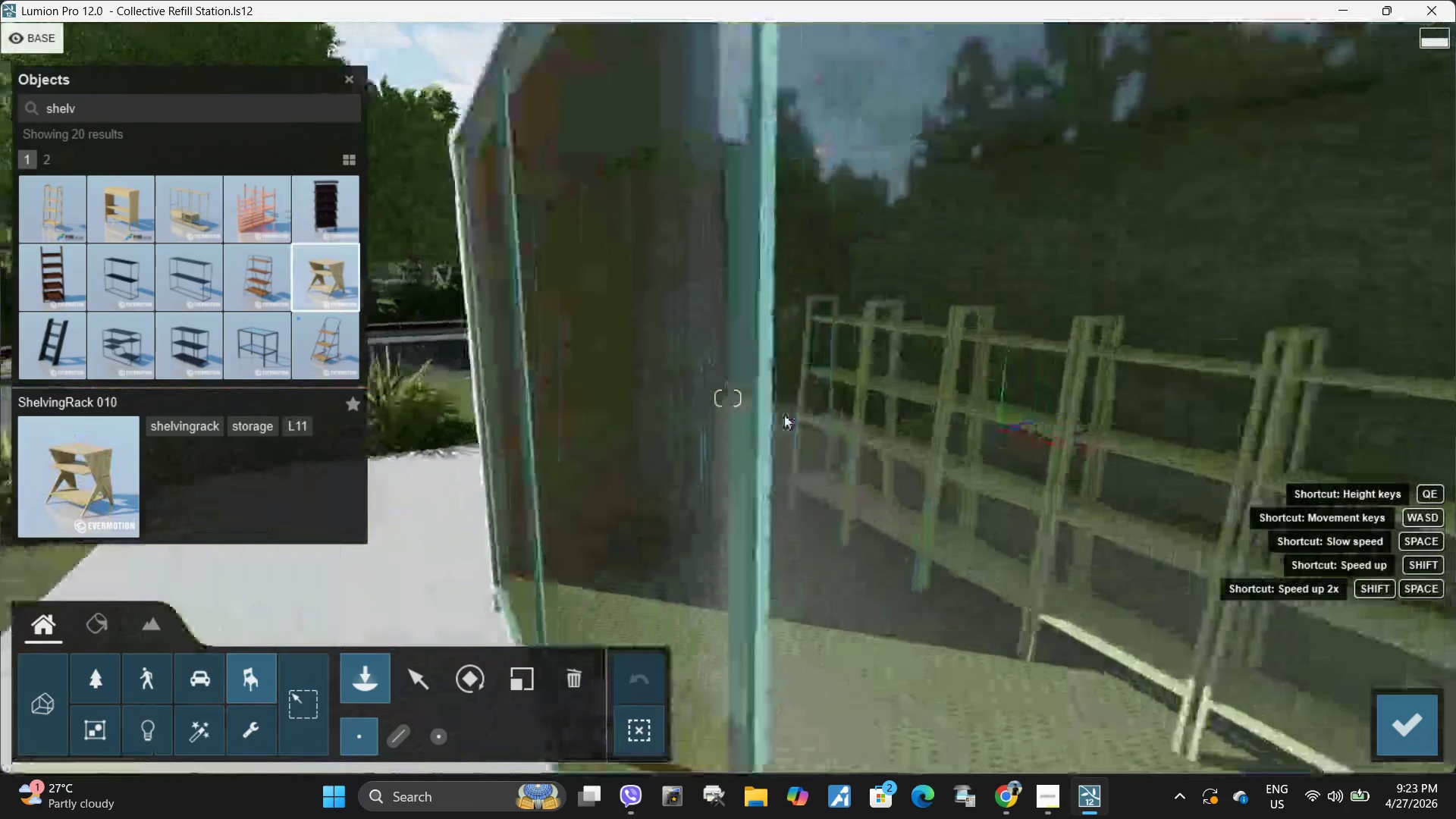 
hold_key(key=D, duration=0.34)
 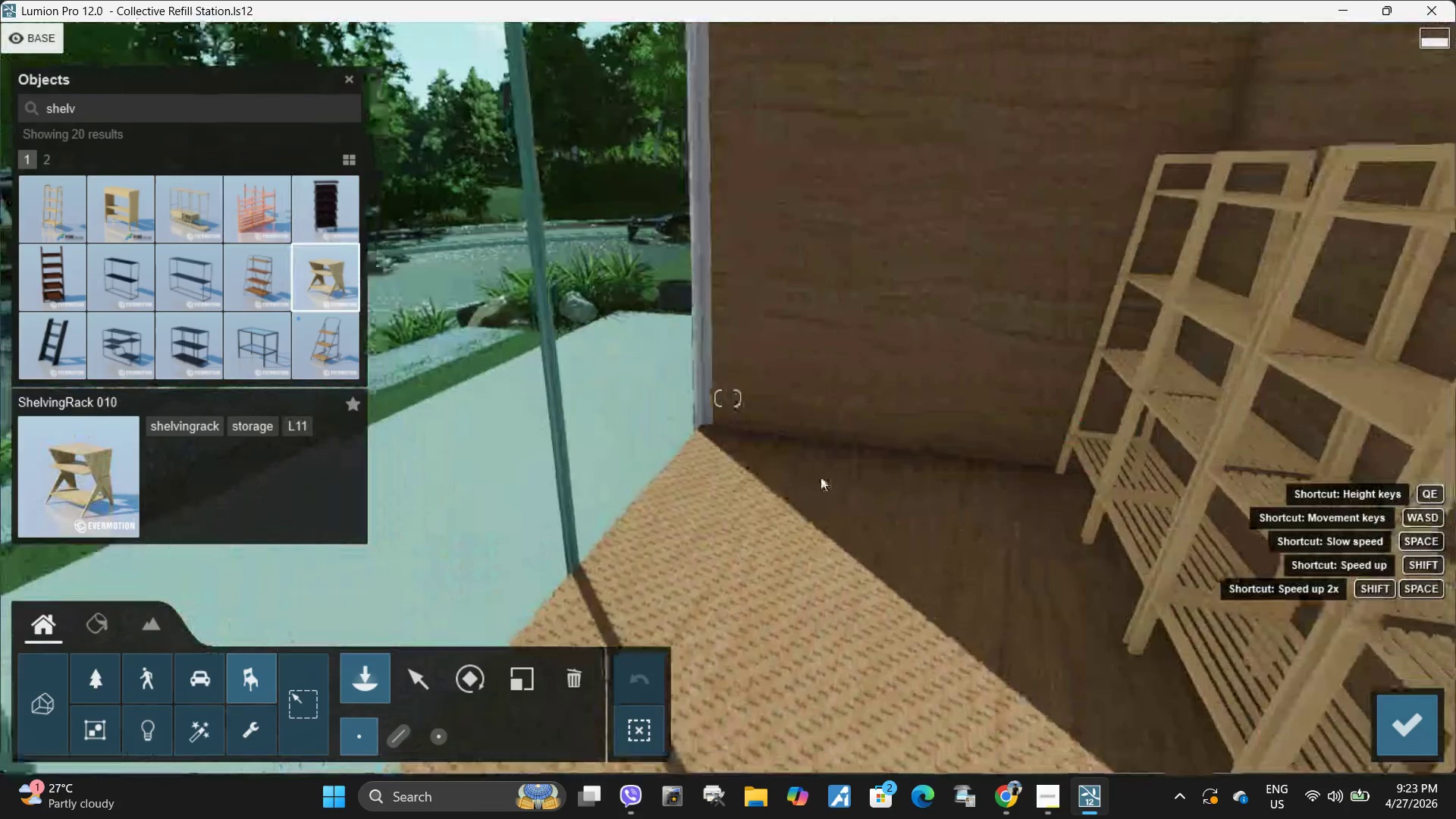 
type(wa)
 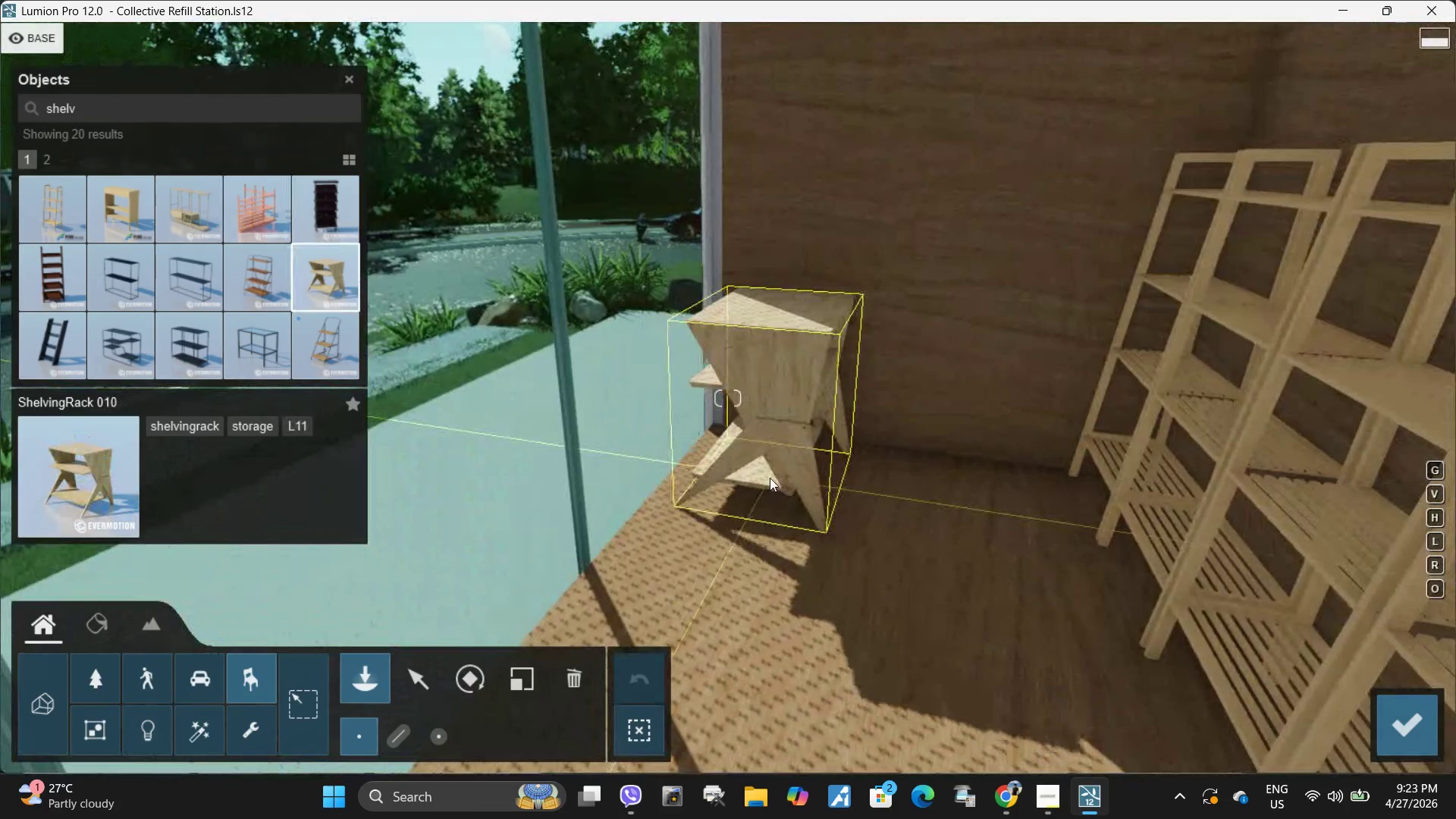 
left_click([770, 481])
 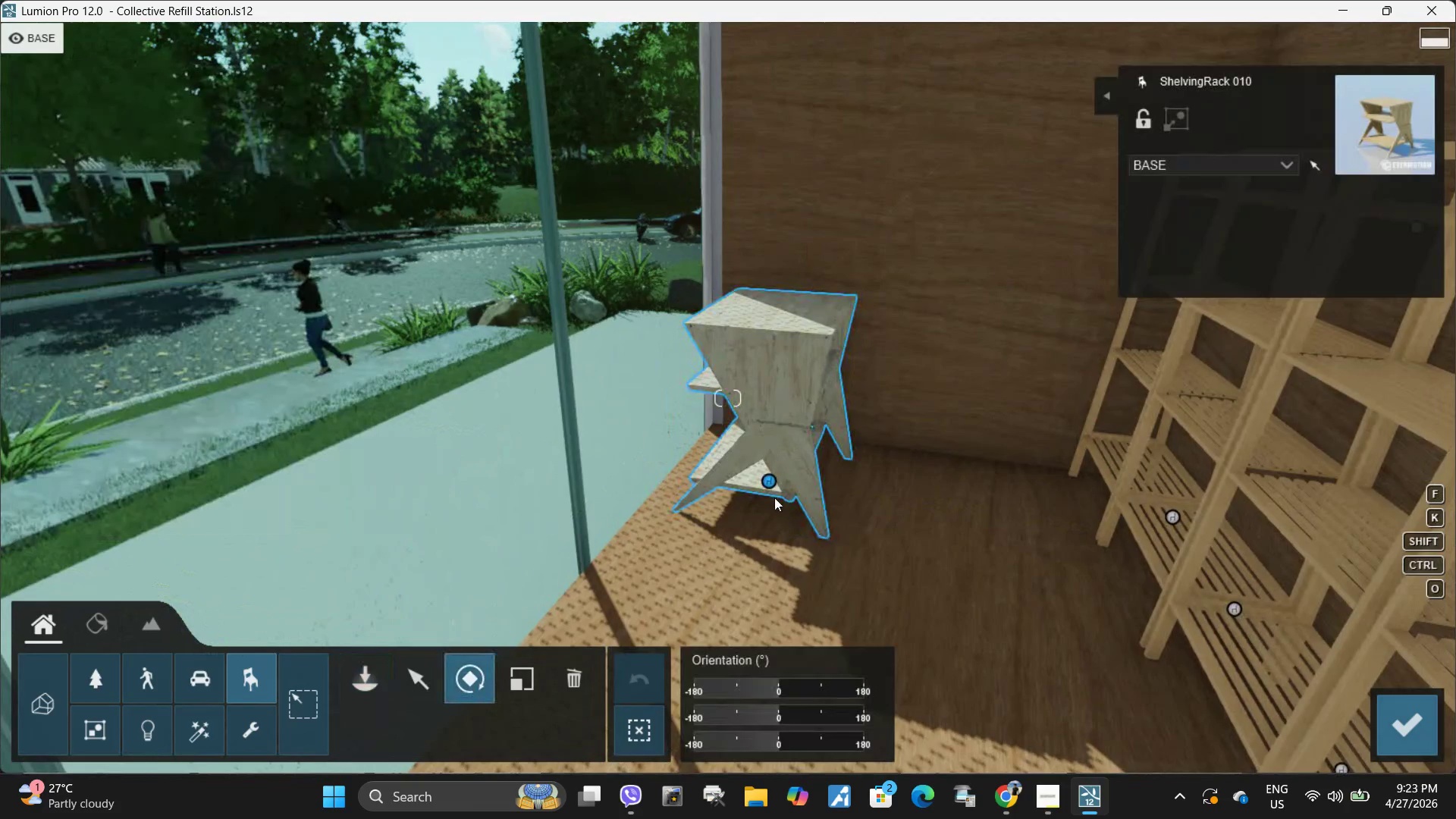 
left_click_drag(start_coordinate=[771, 479], to_coordinate=[725, 579])
 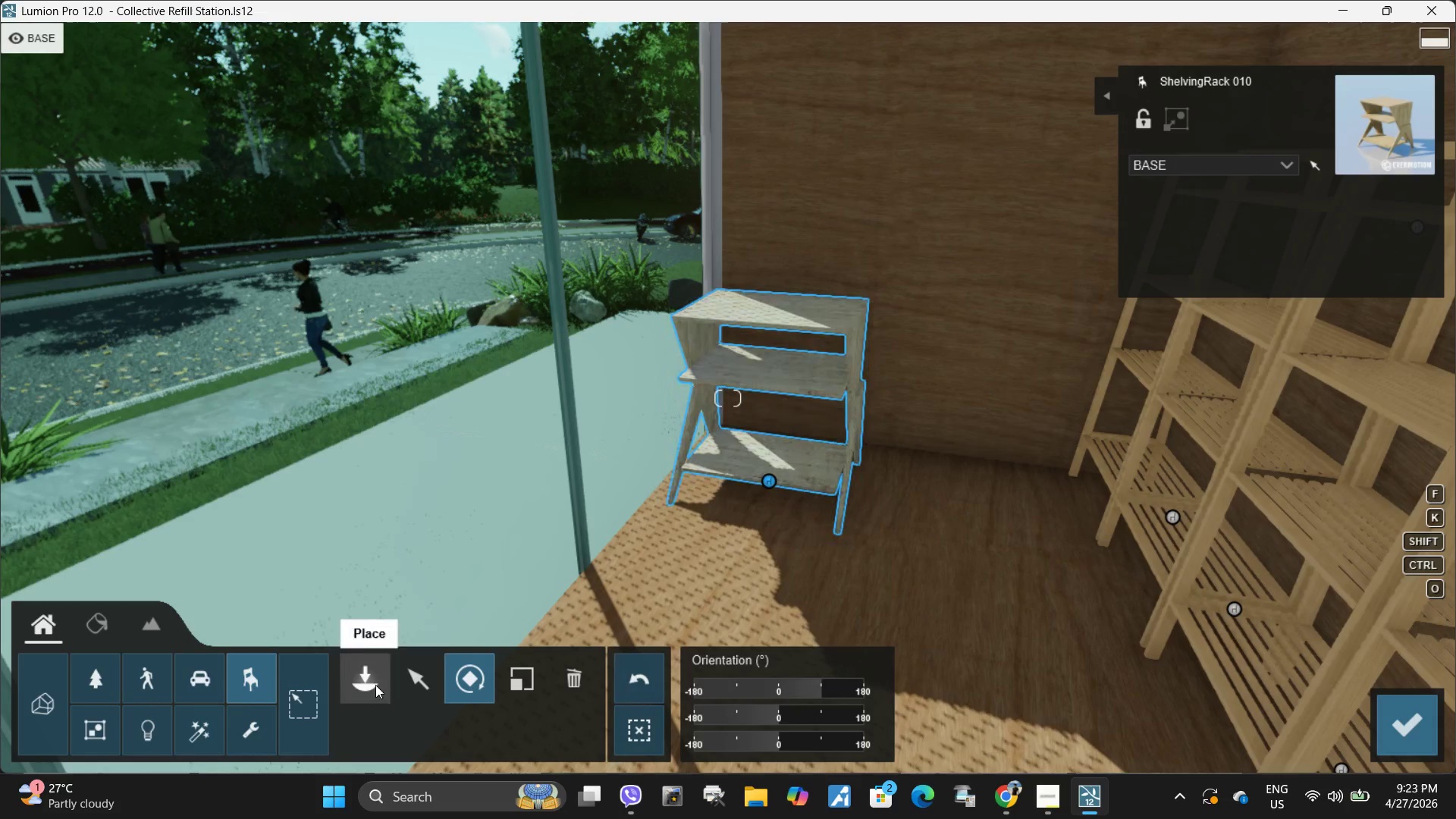 
left_click([423, 688])
 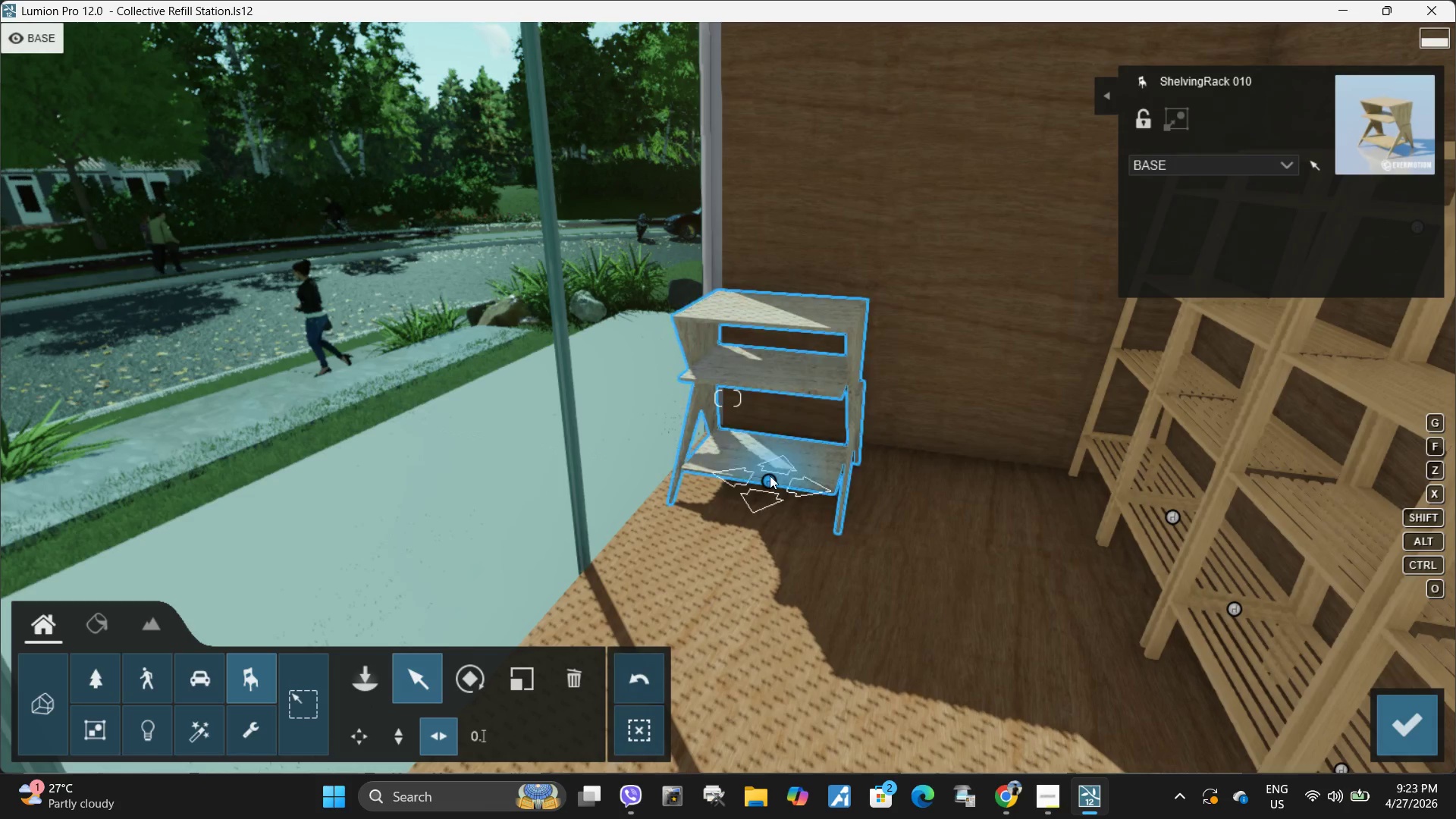 
left_click_drag(start_coordinate=[770, 475], to_coordinate=[959, 491])
 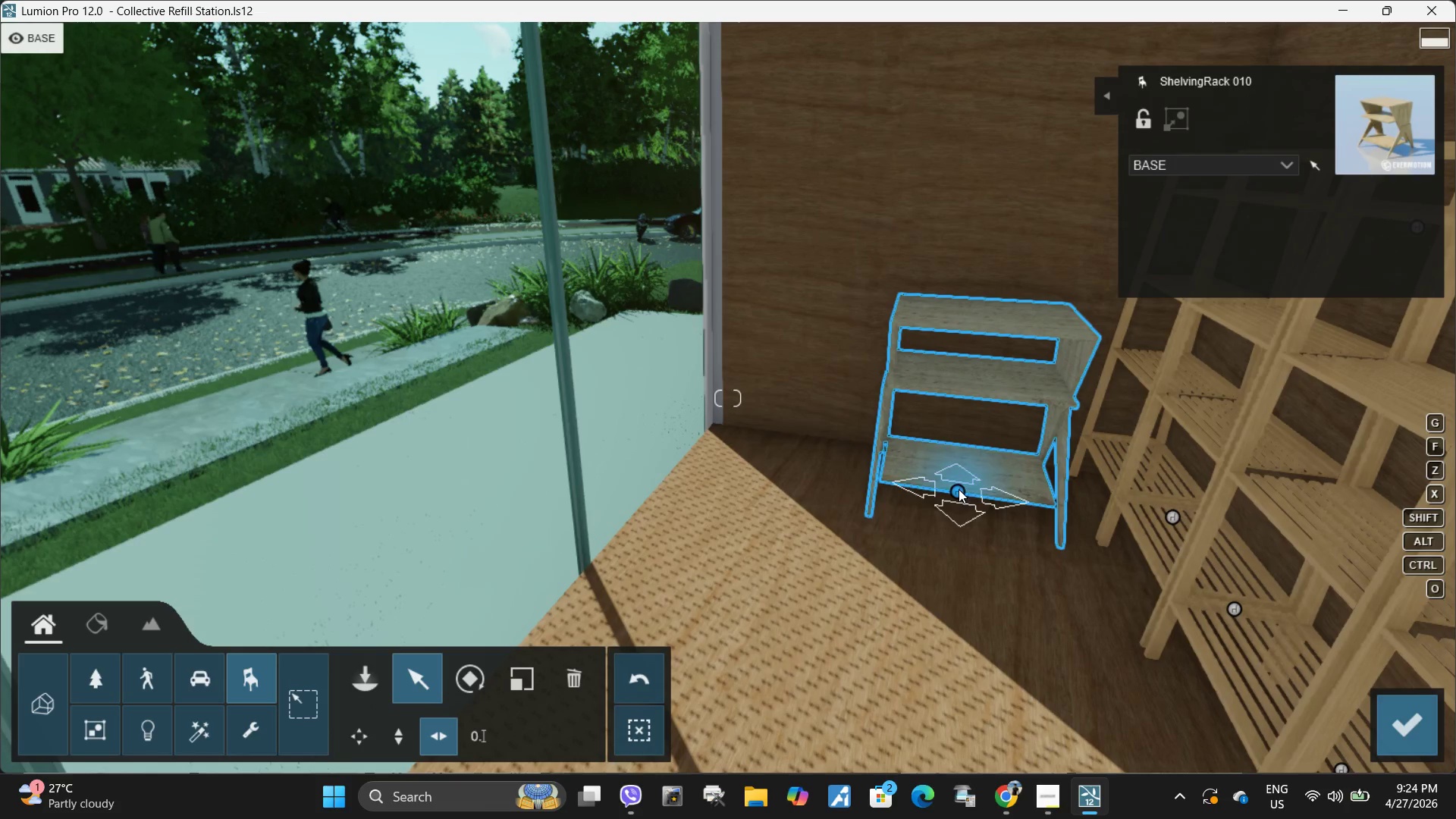 
hold_key(key=AltLeft, duration=1.52)
left_click_drag(start_coordinate=[959, 489], to_coordinate=[789, 465])
 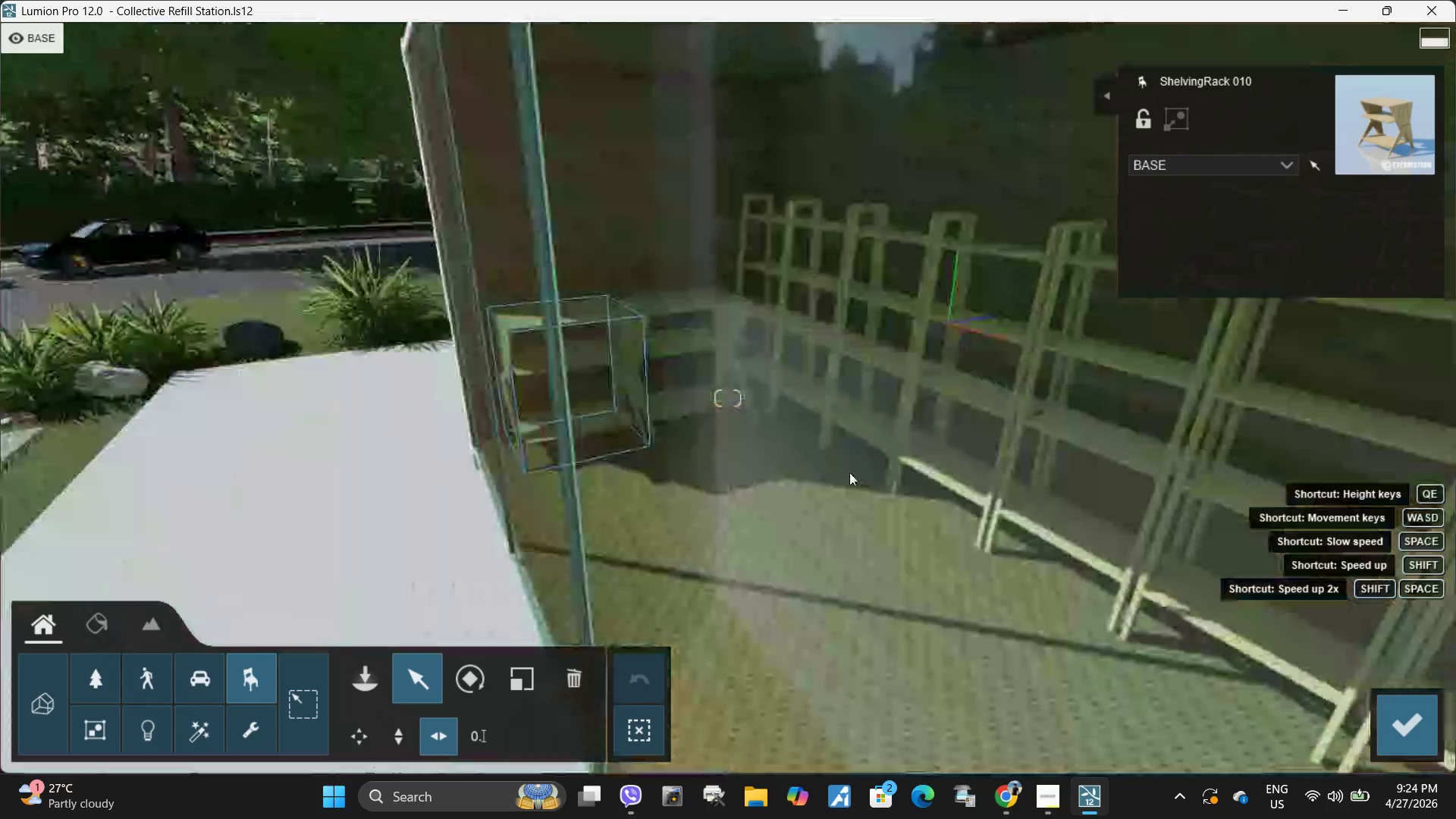 
hold_key(key=AltLeft, duration=0.78)
 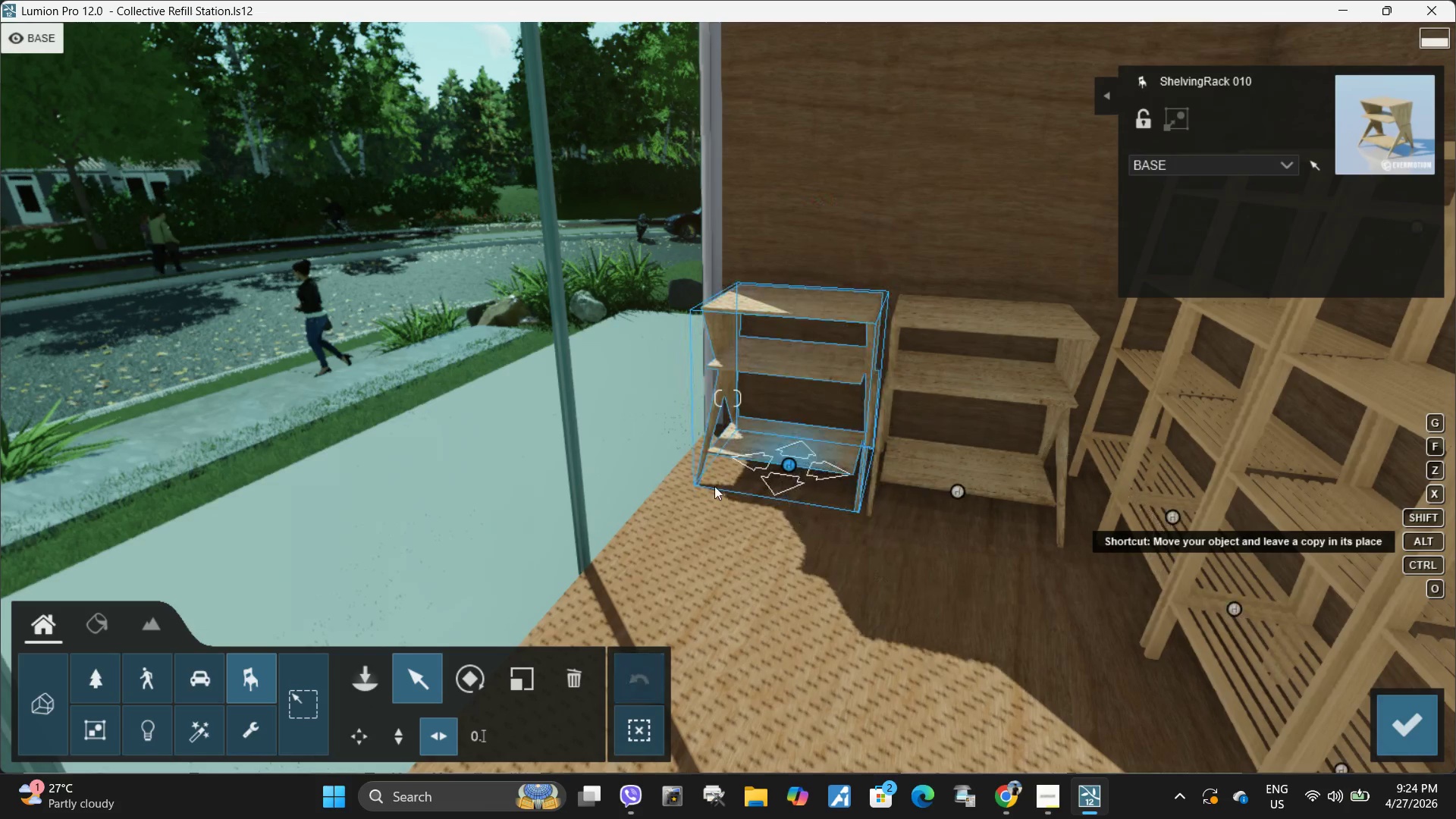 
hold_key(key=A, duration=0.38)
 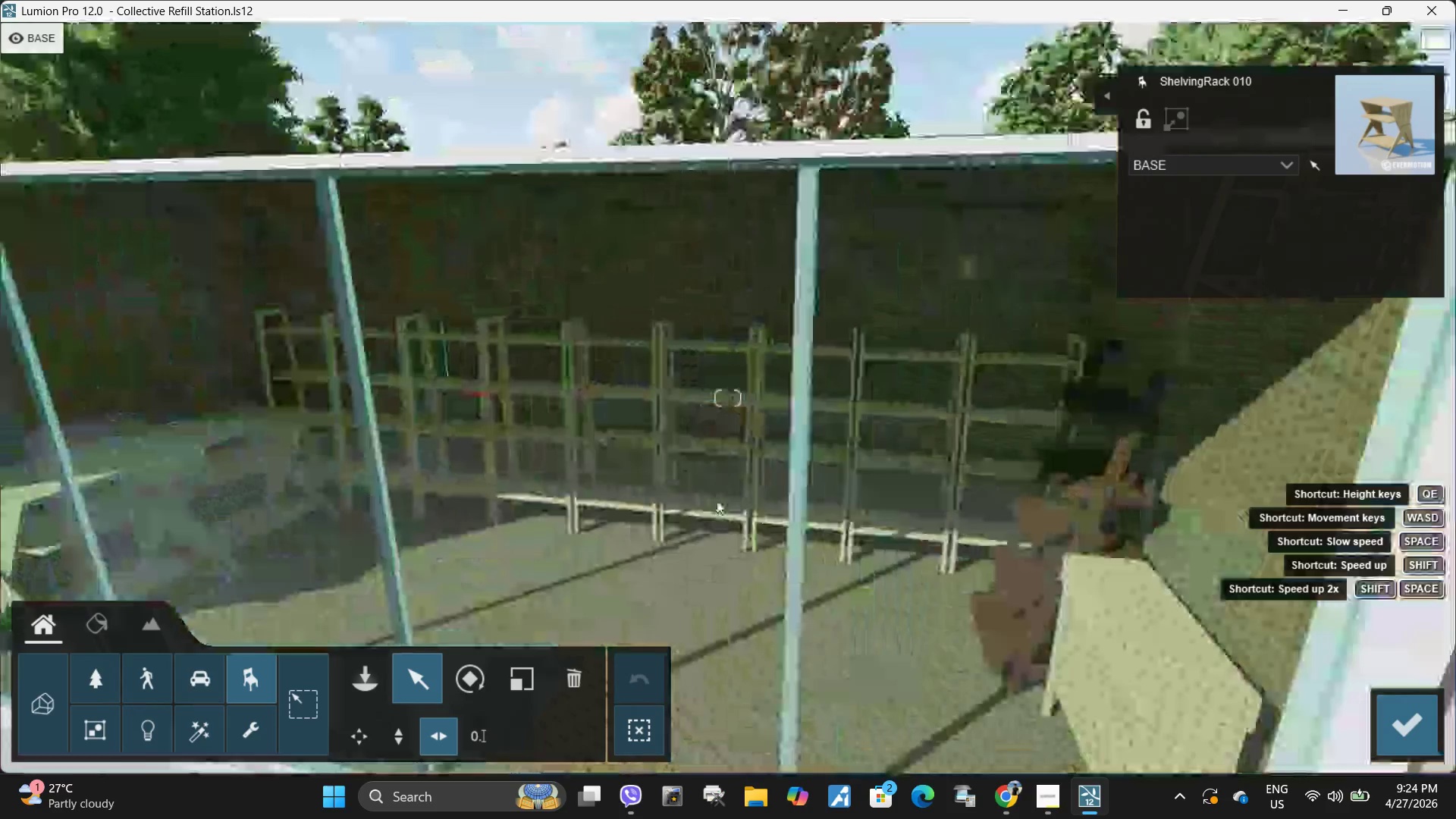 
hold_key(key=S, duration=0.8)
 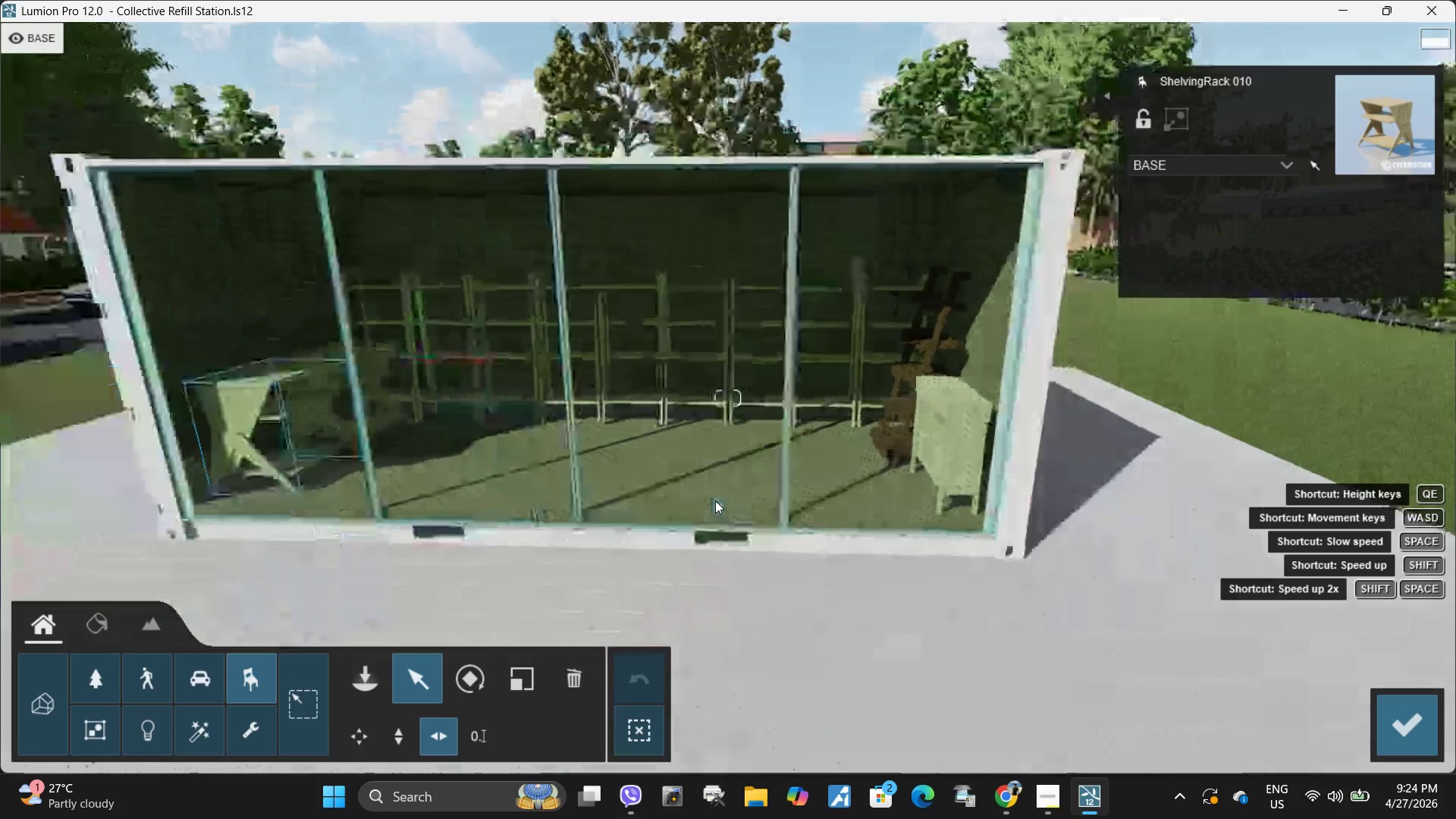 
type(aeeaew)
 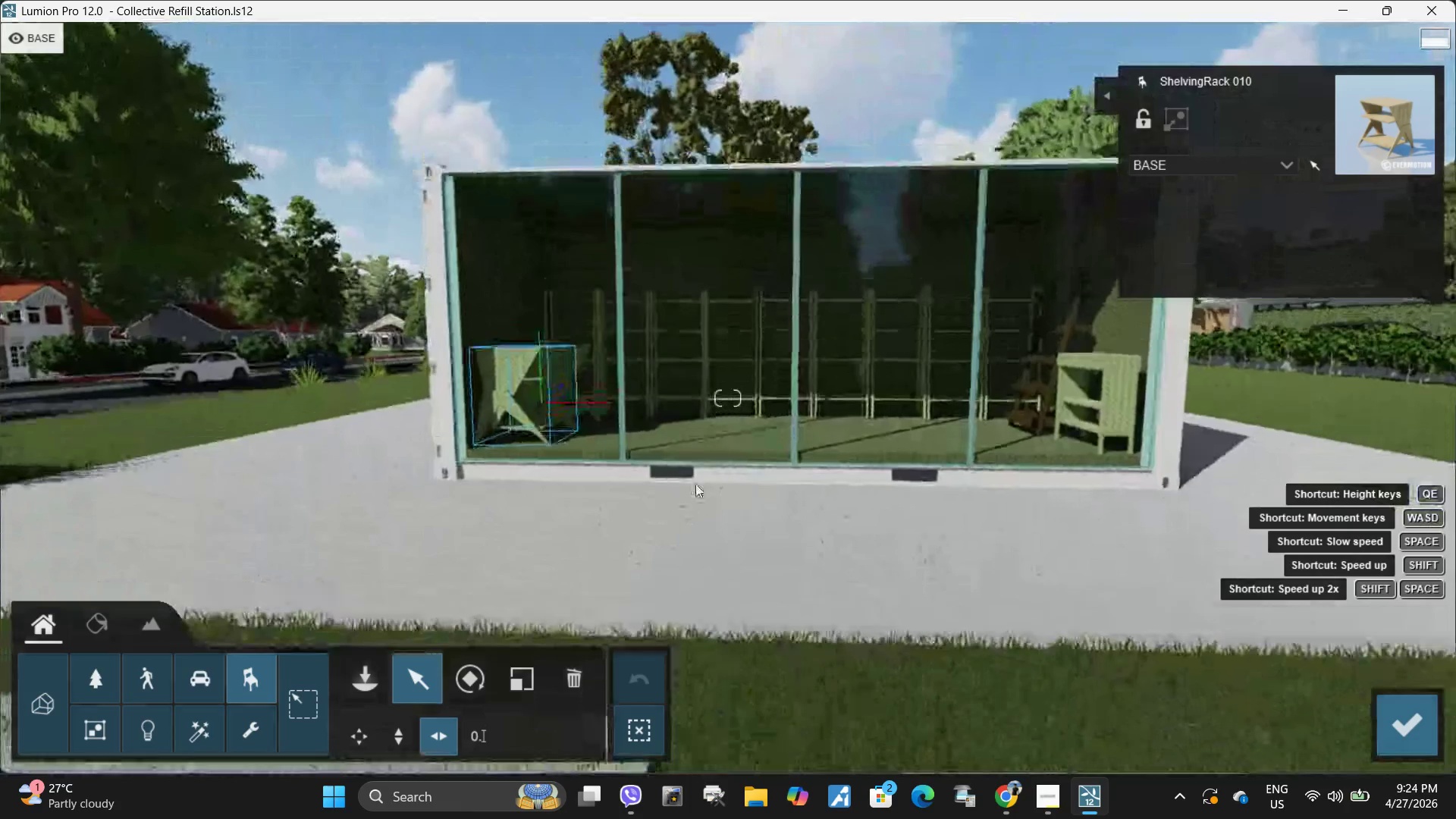 
hold_key(key=S, duration=0.56)
 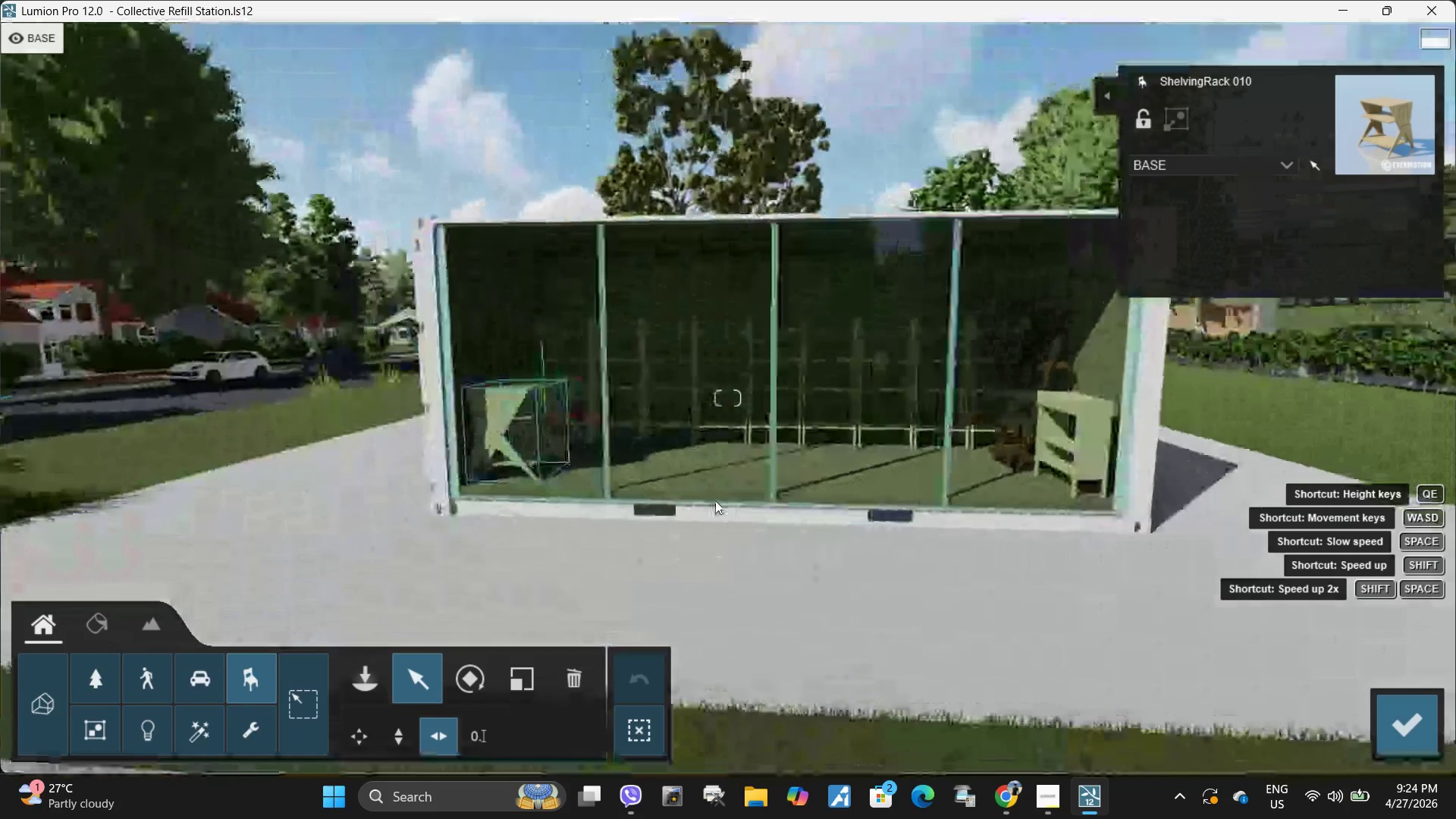 
hold_key(key=Q, duration=0.31)
 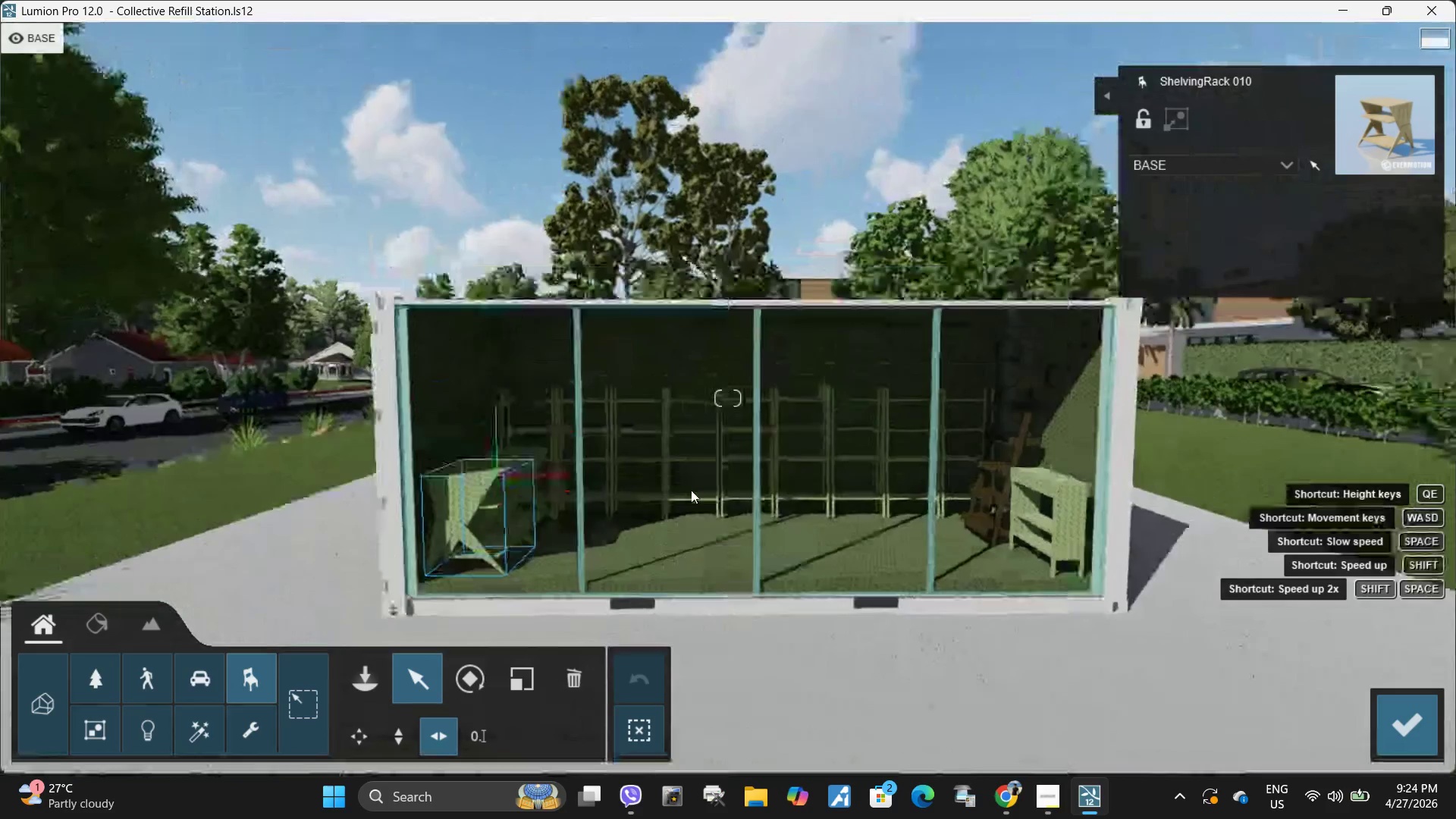 
hold_key(key=W, duration=0.92)
 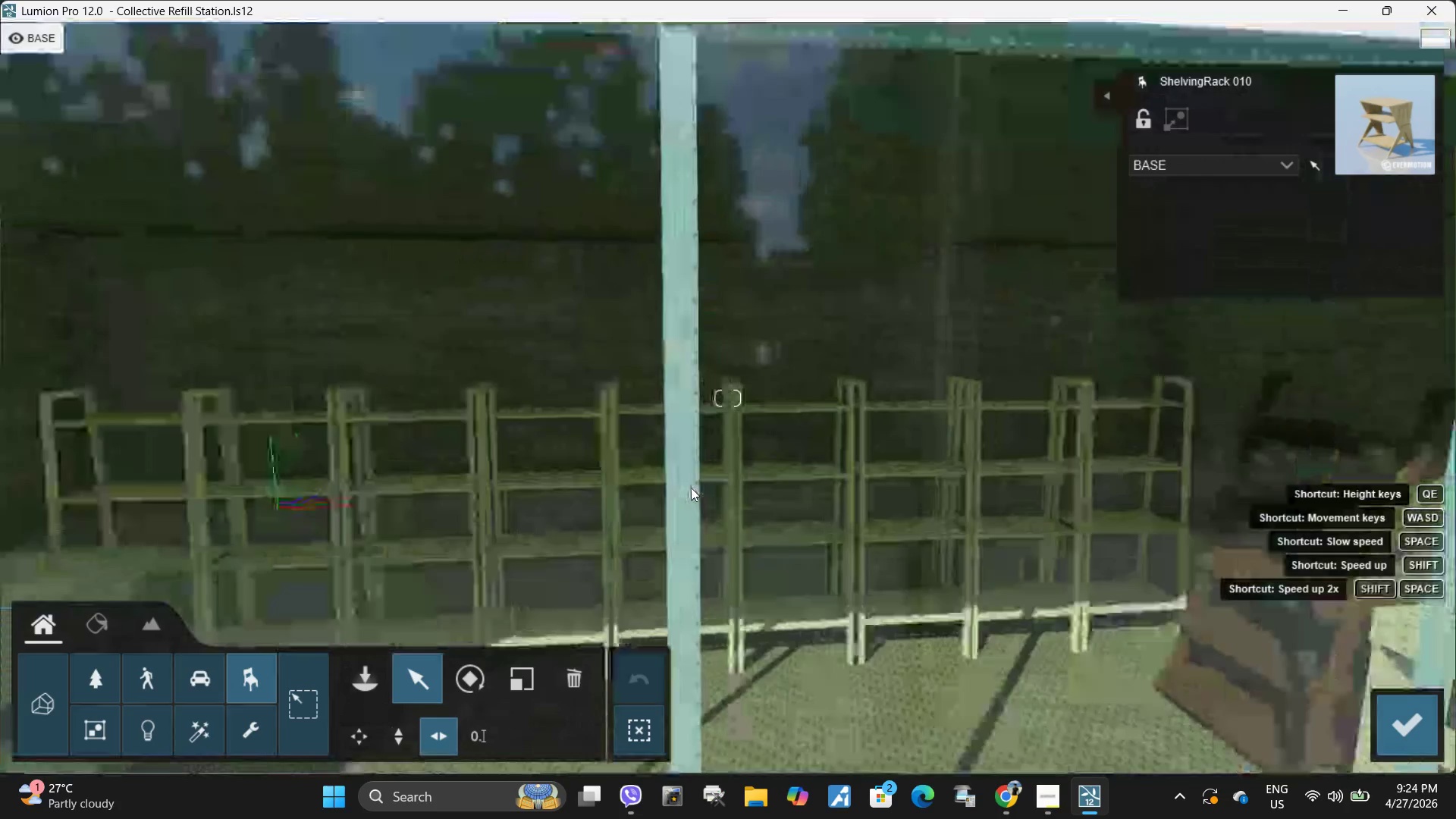 
right_click([691, 488])
 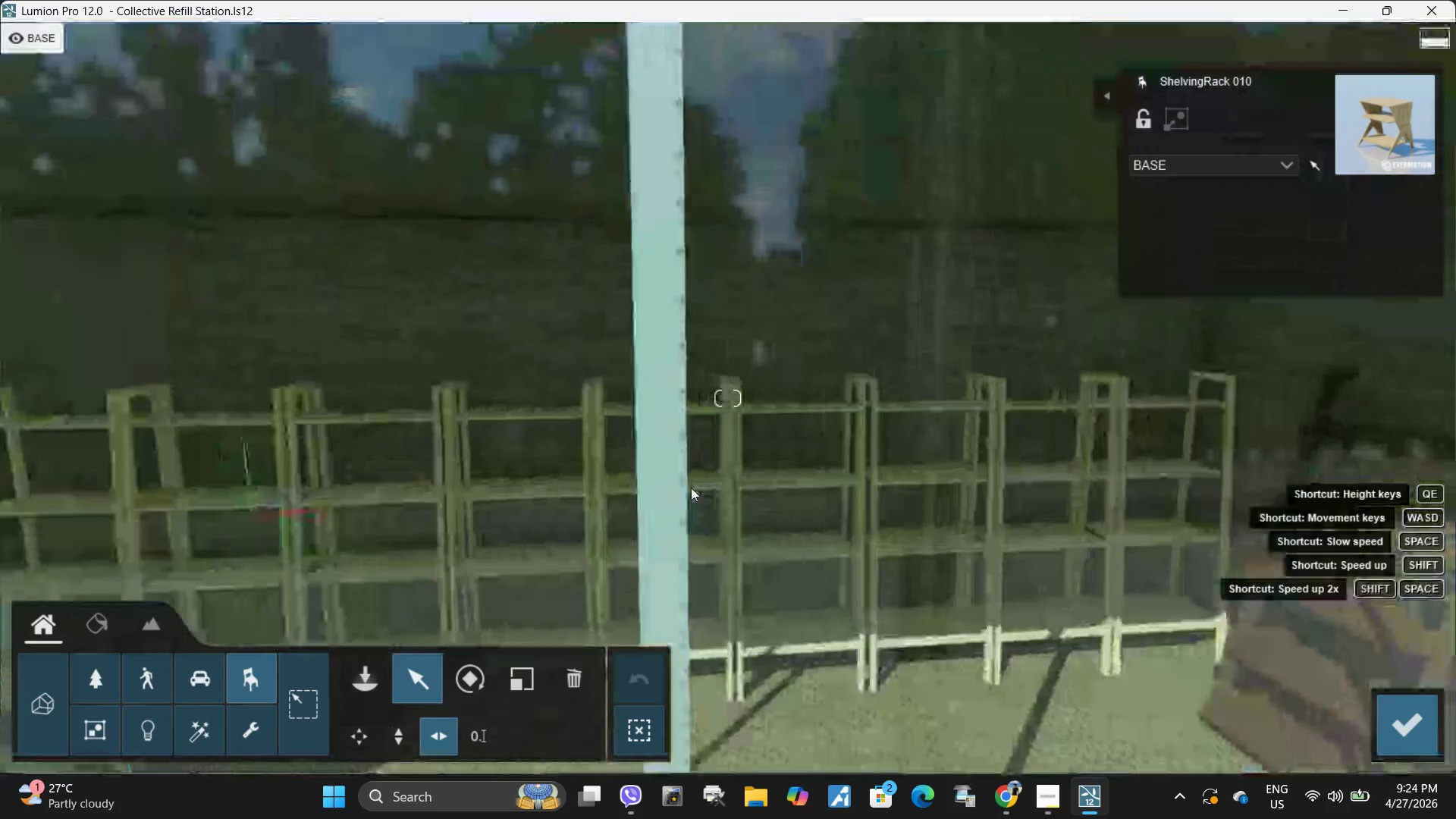 
key(W)
 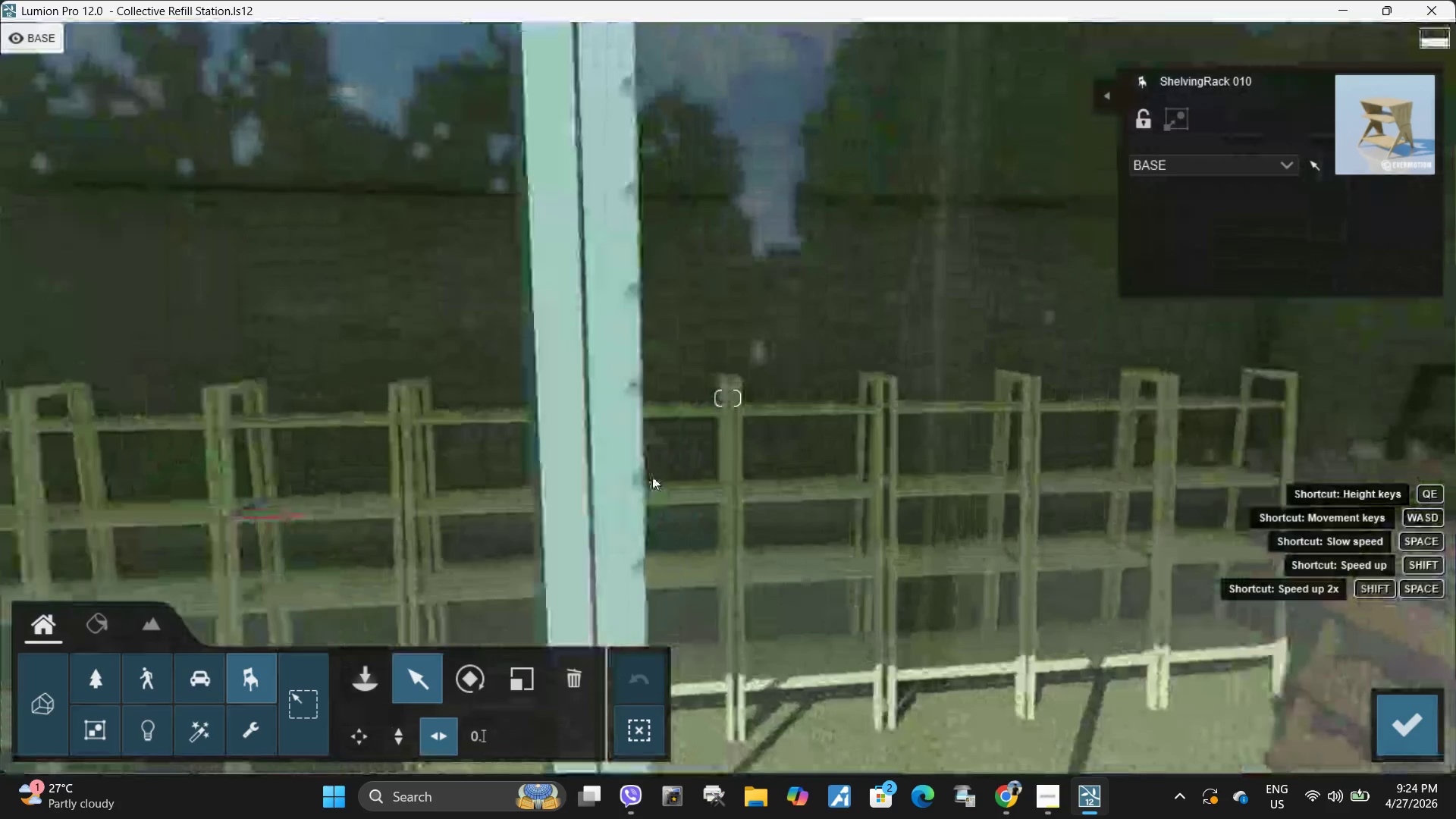 
type(wes)
 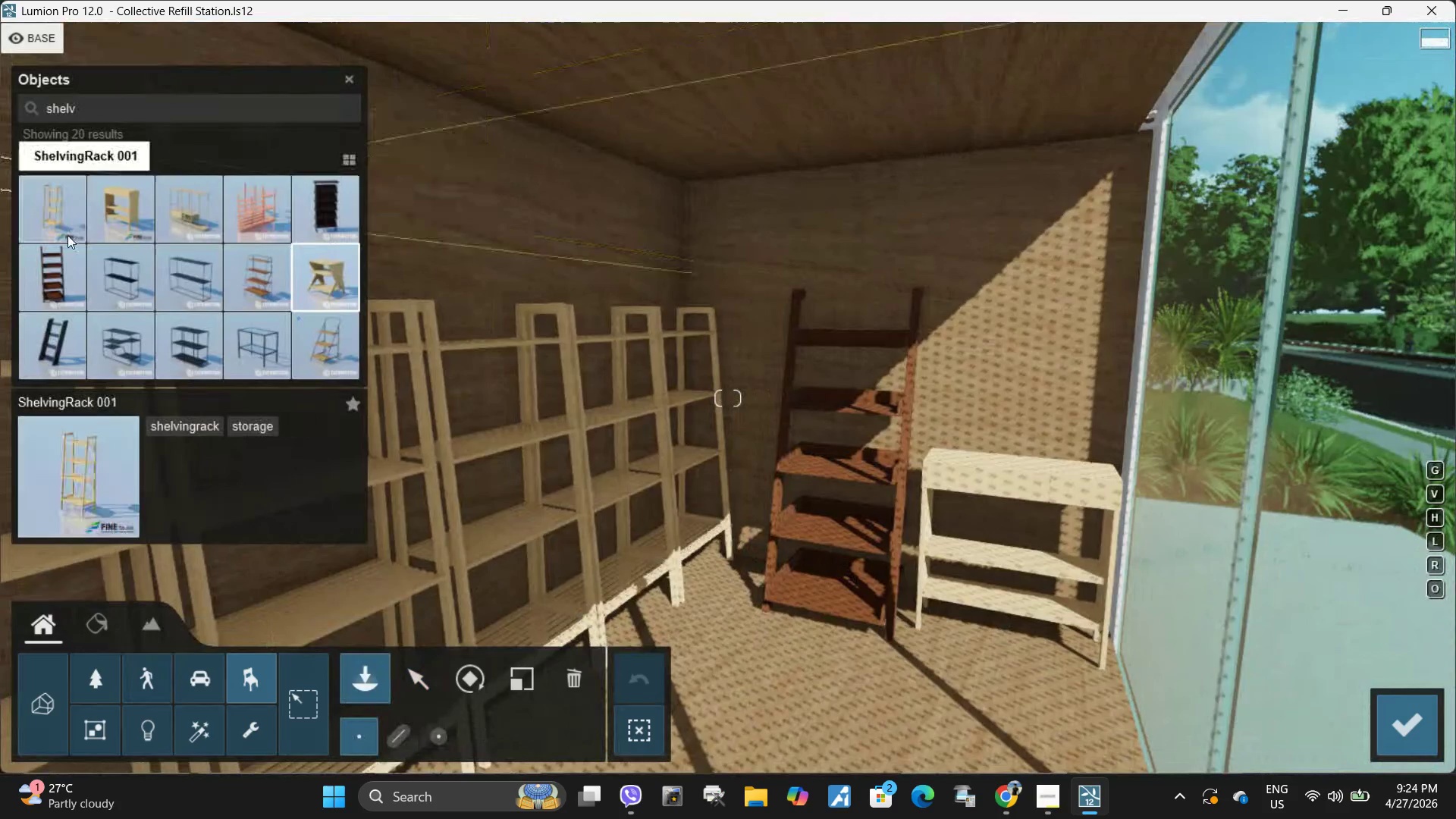 
left_click([48, 152])
 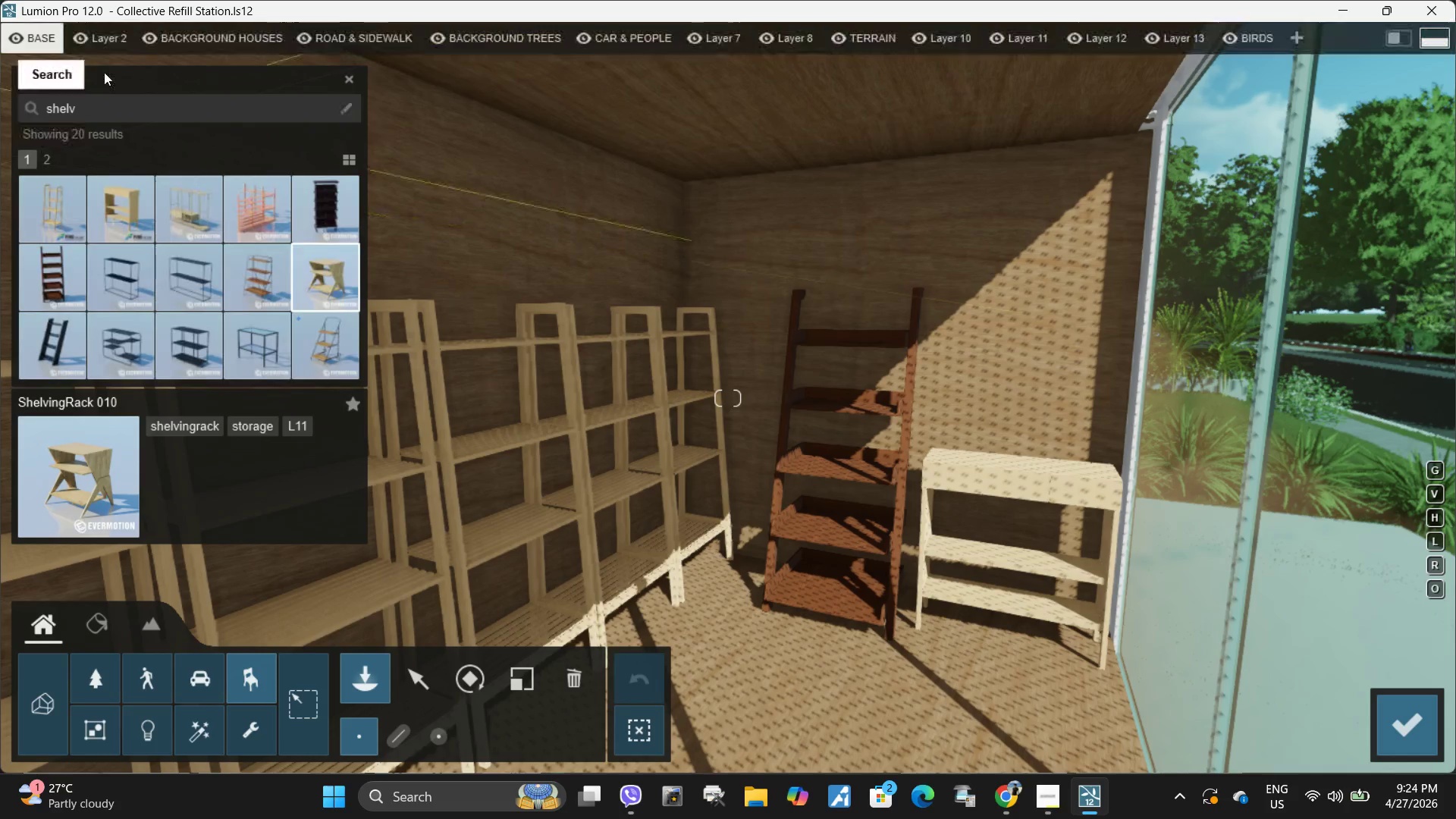 
left_click([92, 109])
 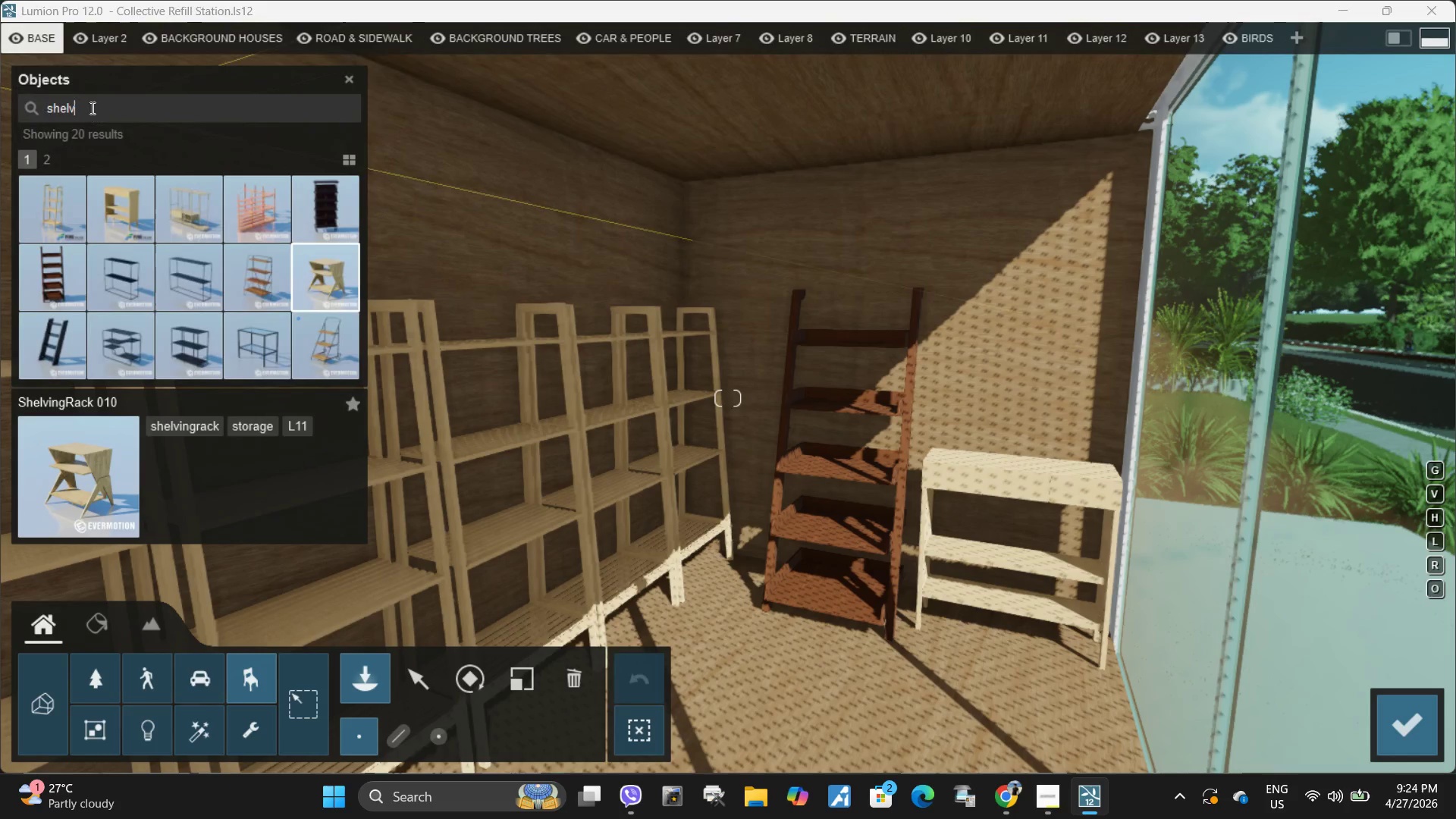 
key(Backspace)
 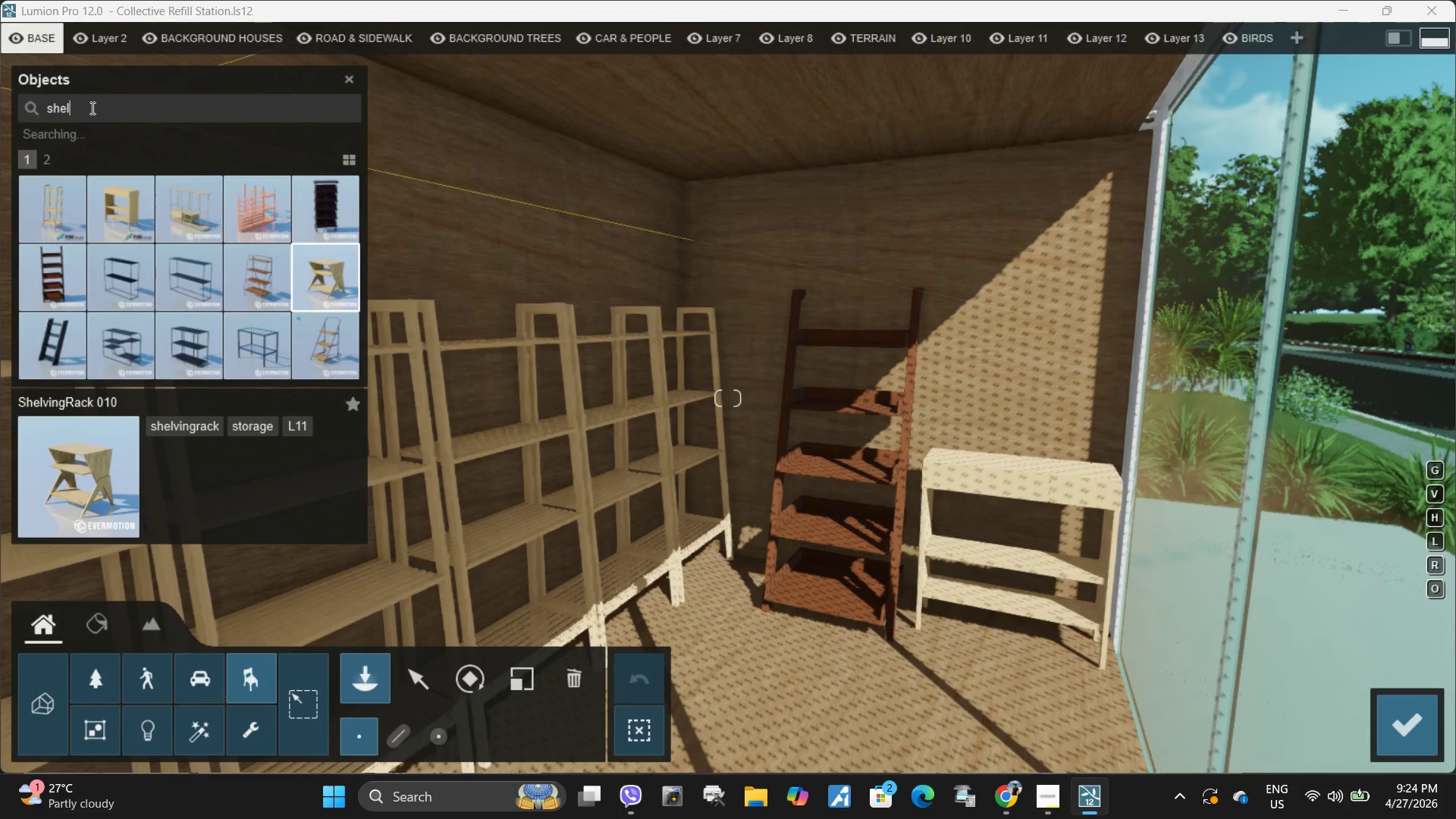 
key(Backspace)
 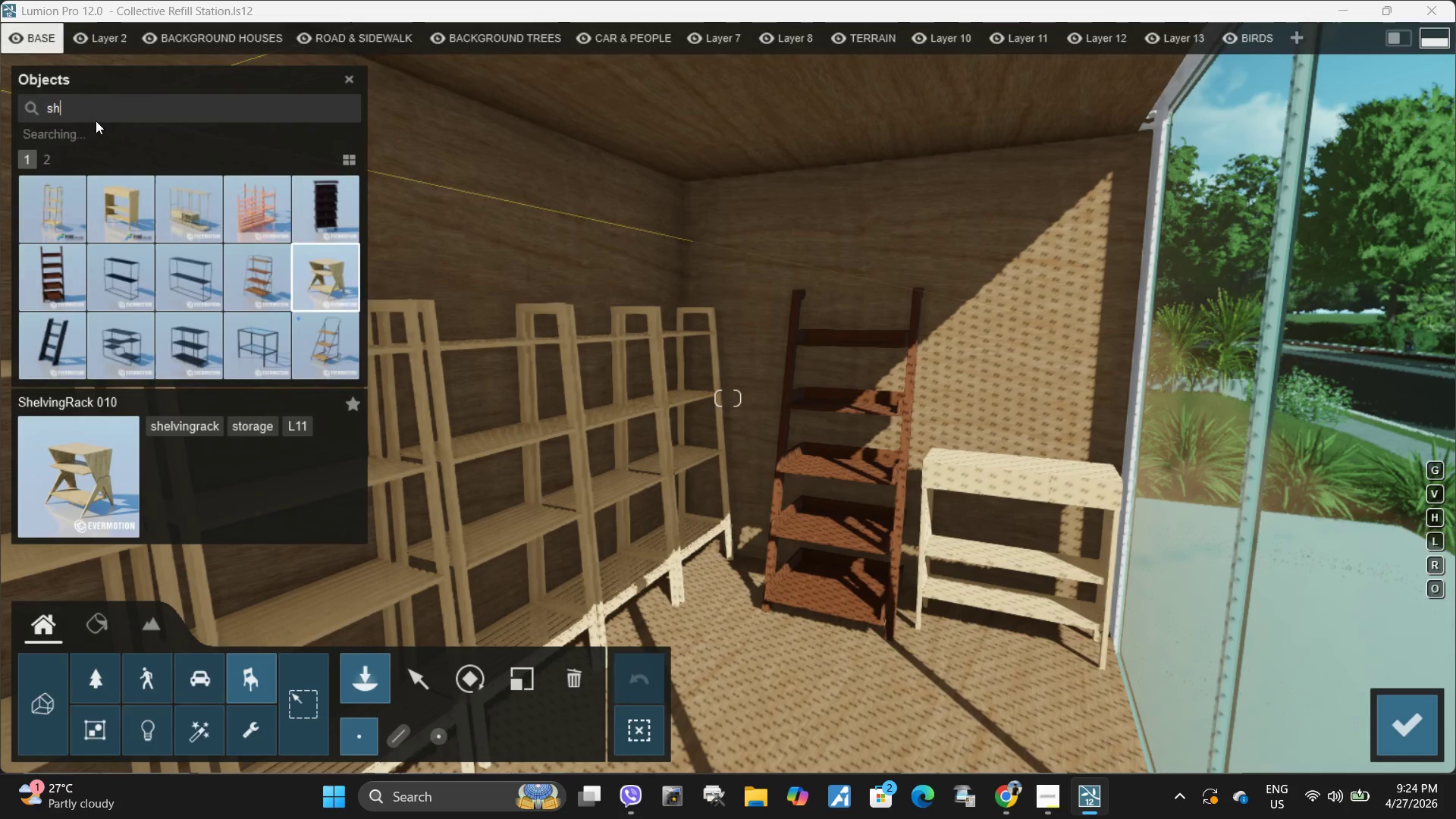 
key(Backspace)
 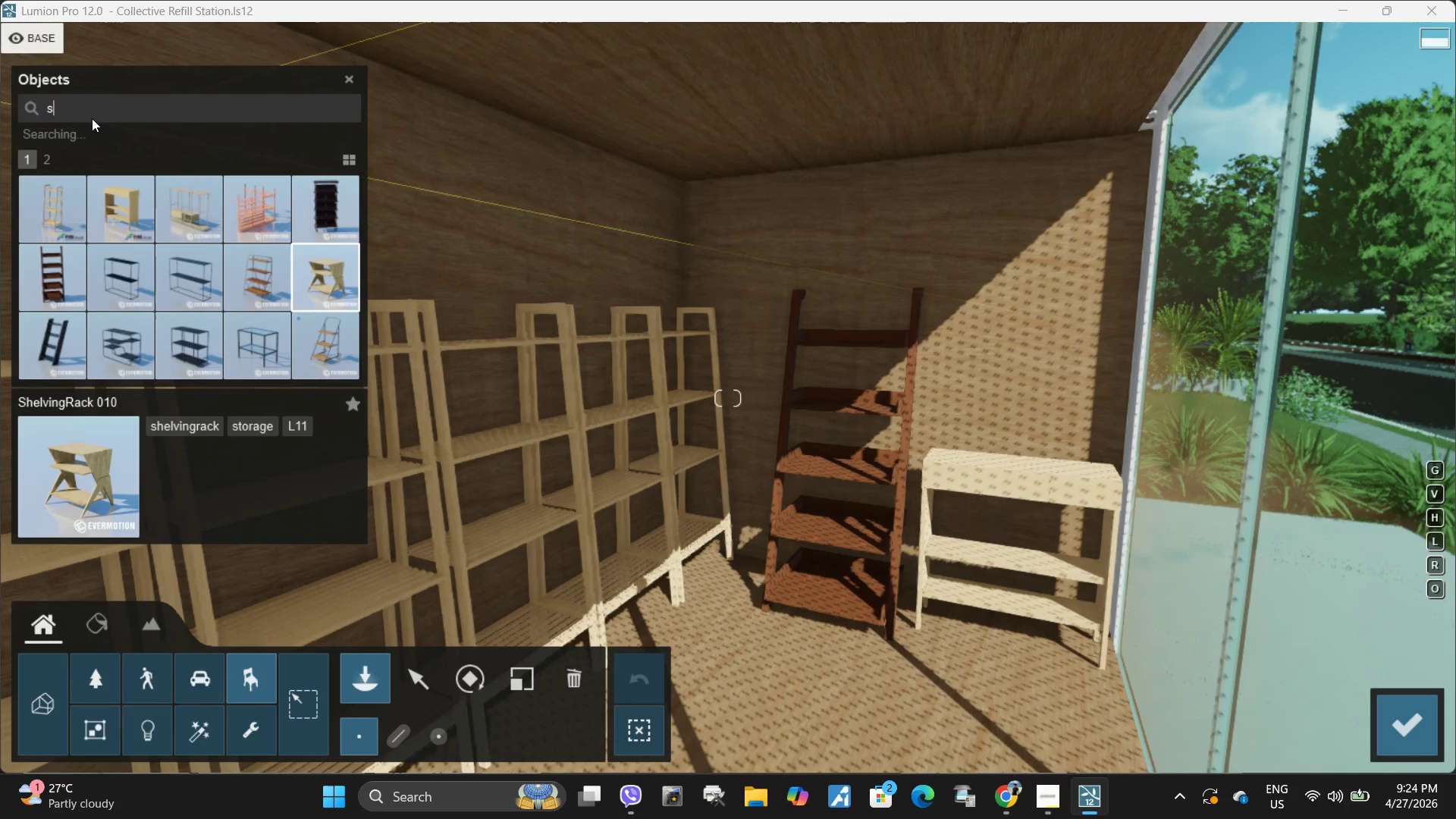 
key(Backspace)
 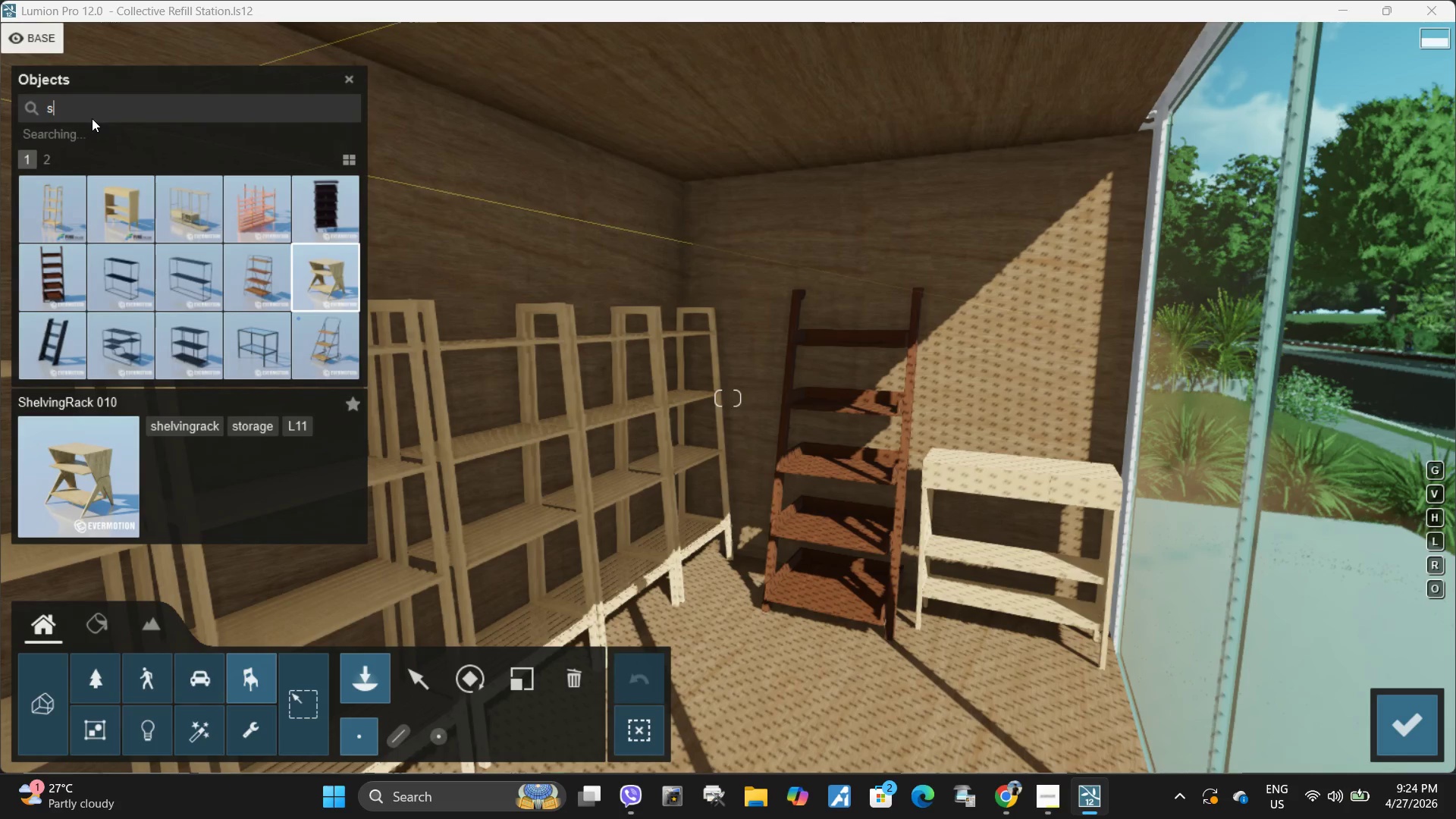 
key(Backspace)
 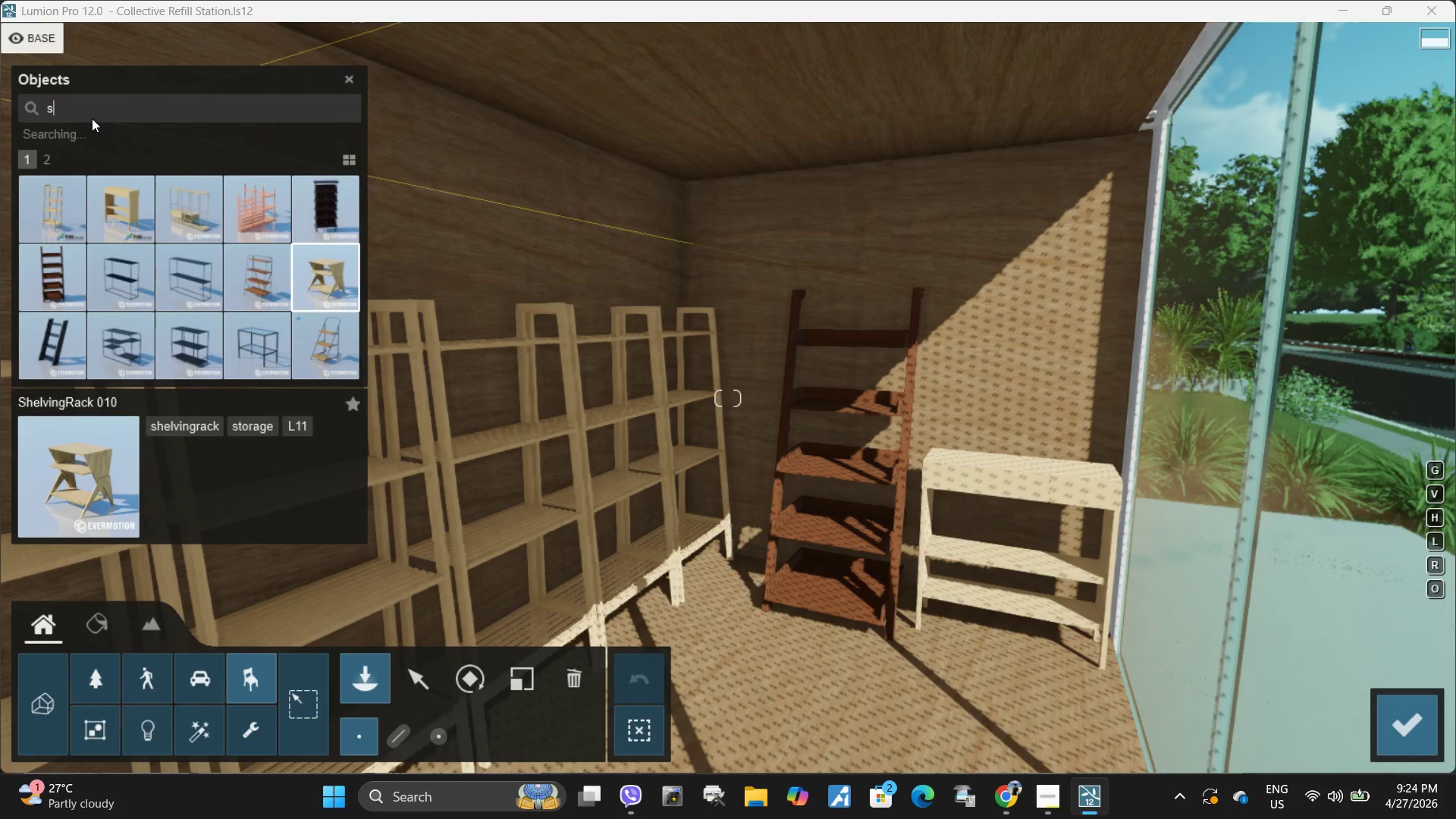 
key(Backspace)
 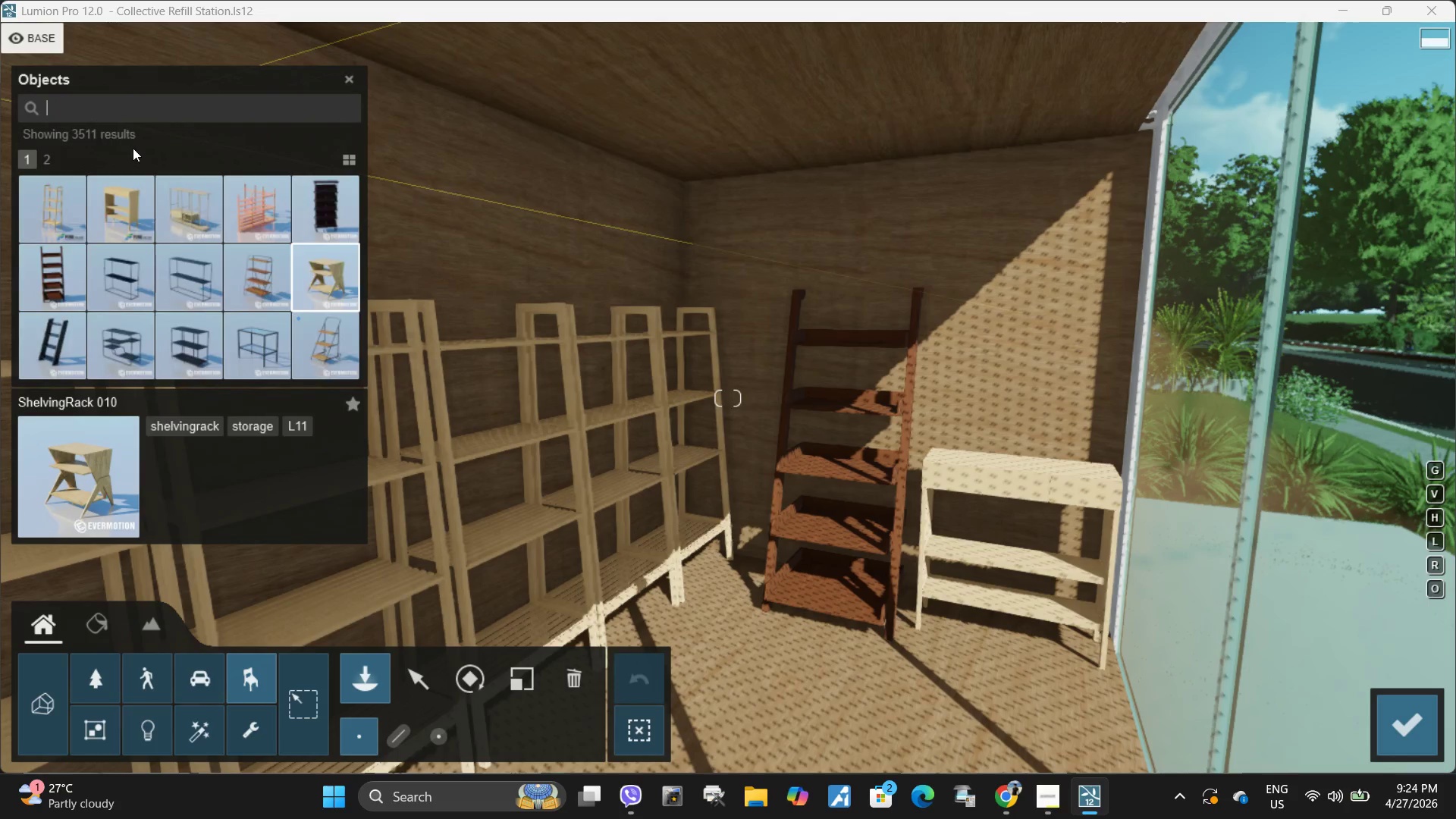 
key(Backspace)
 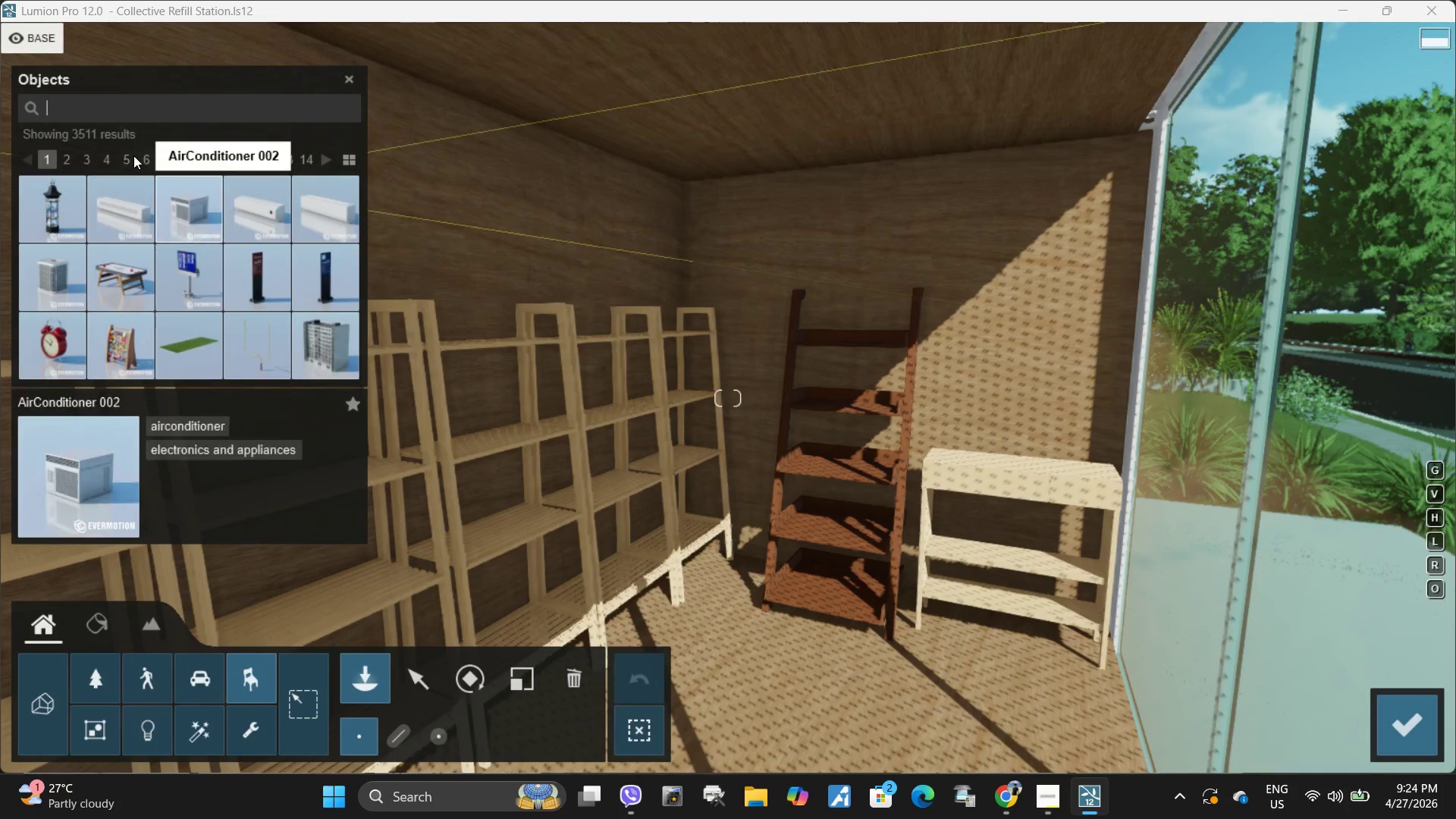 
key(Backspace)
 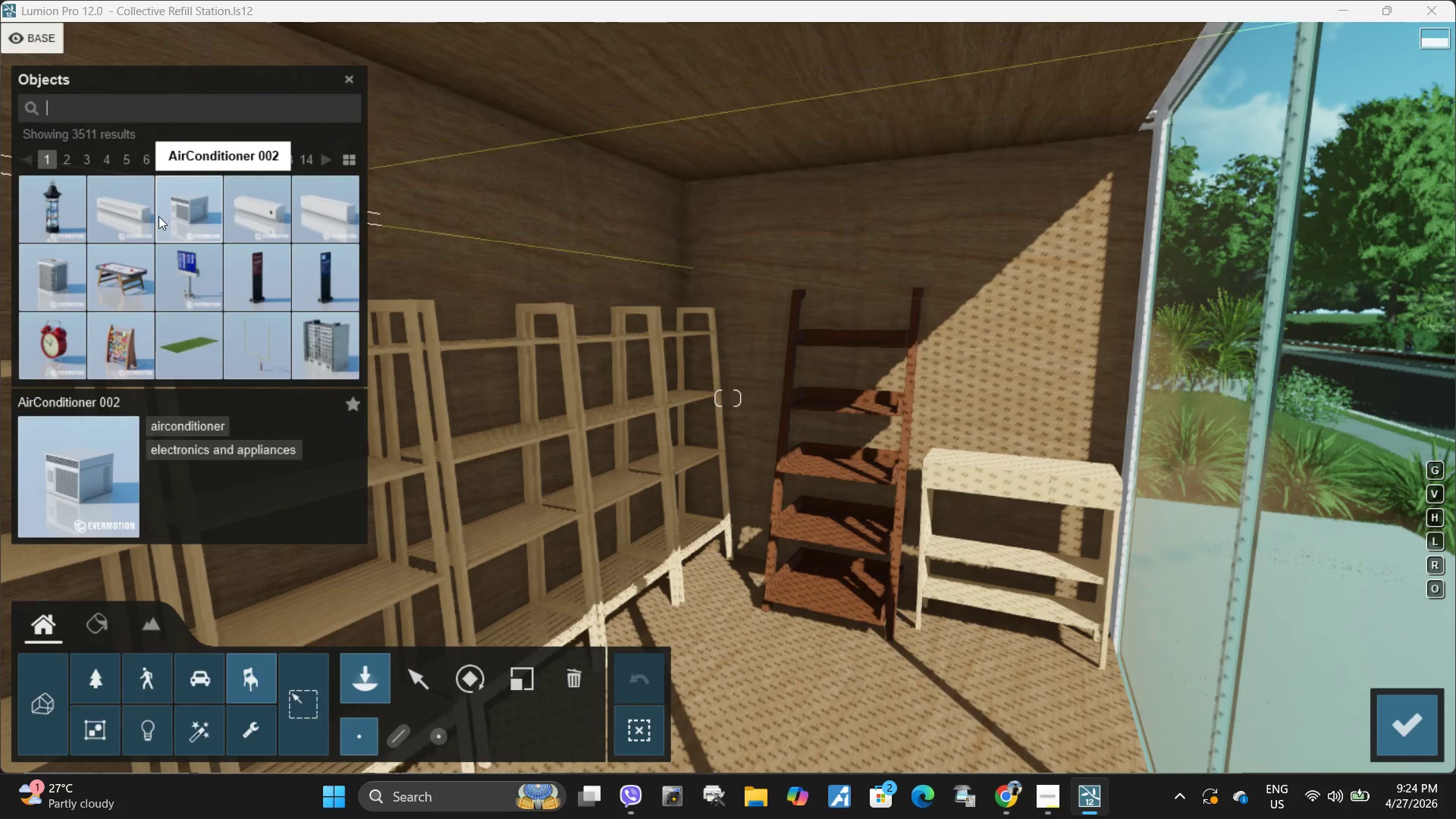 
key(Backspace)
 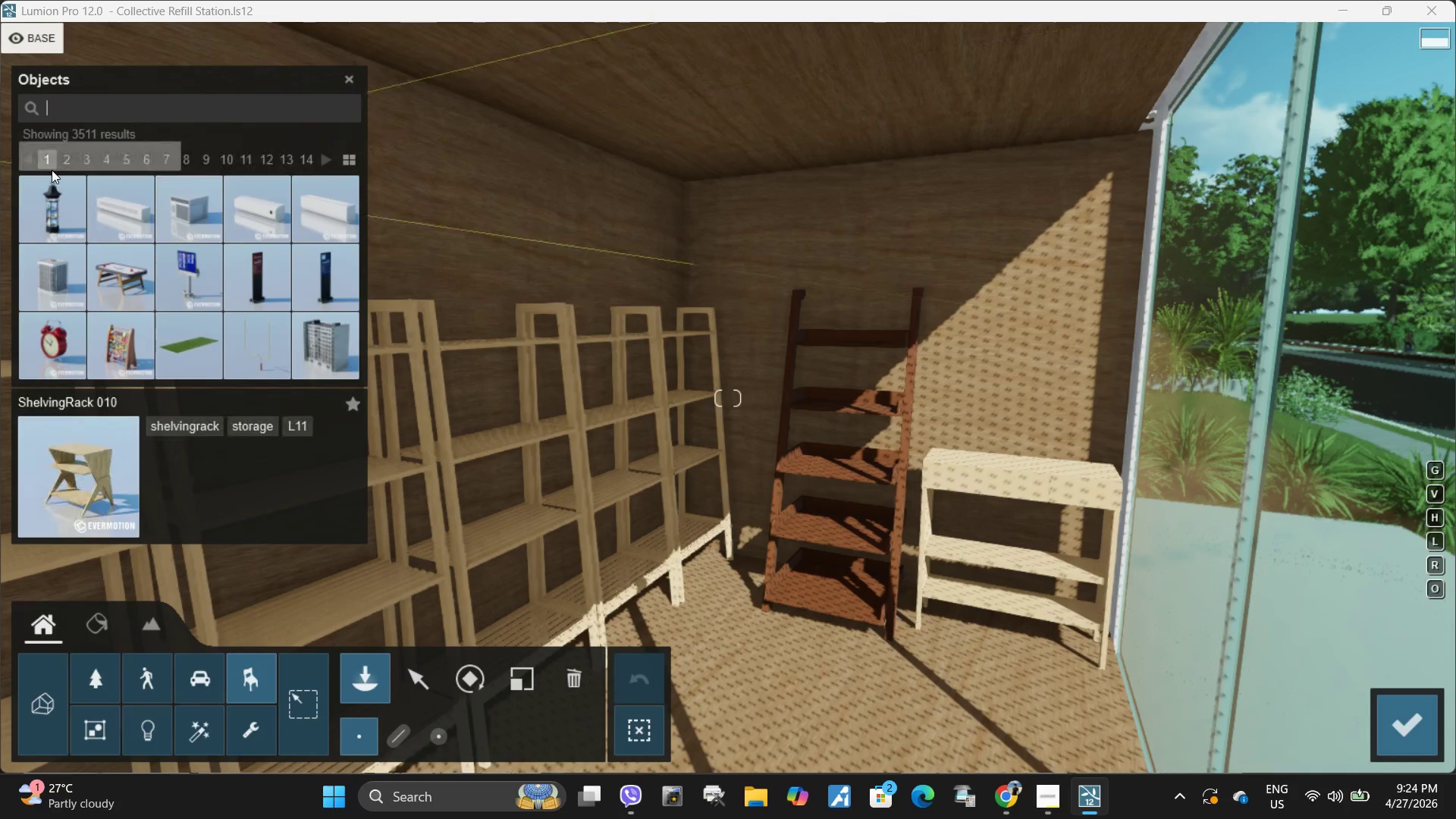 
key(Backspace)
 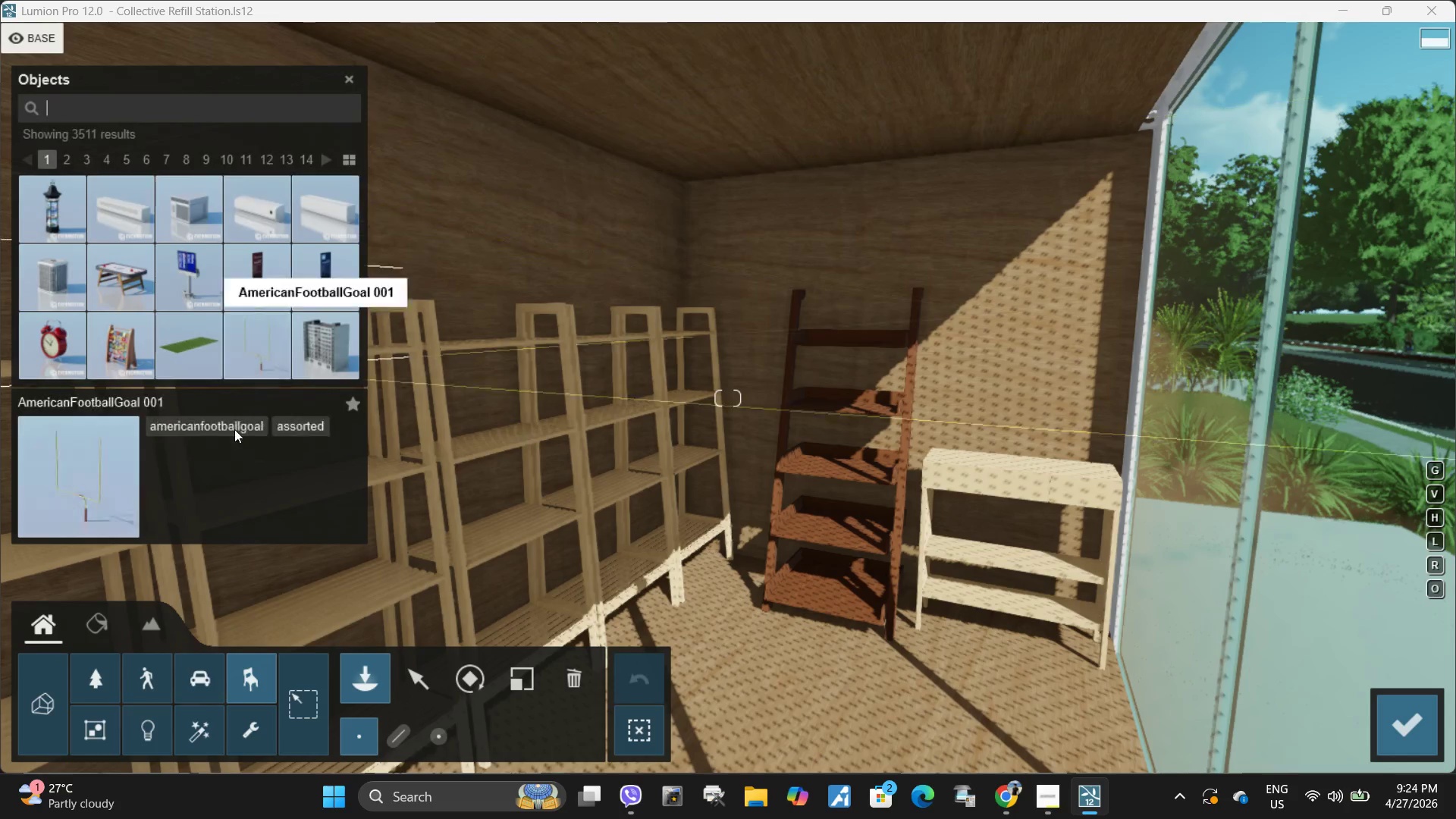 
key(Backspace)
 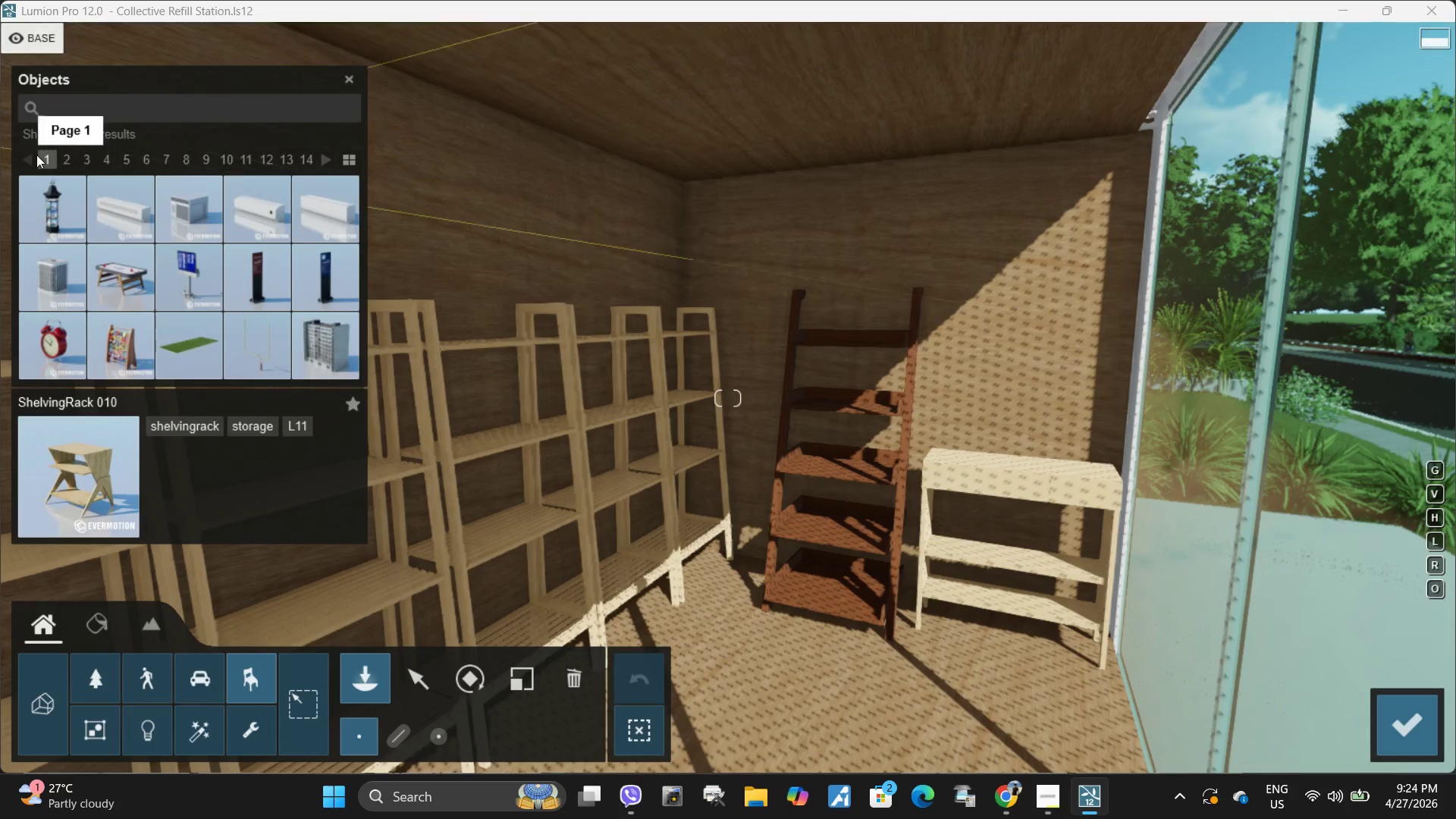 
left_click([29, 159])
 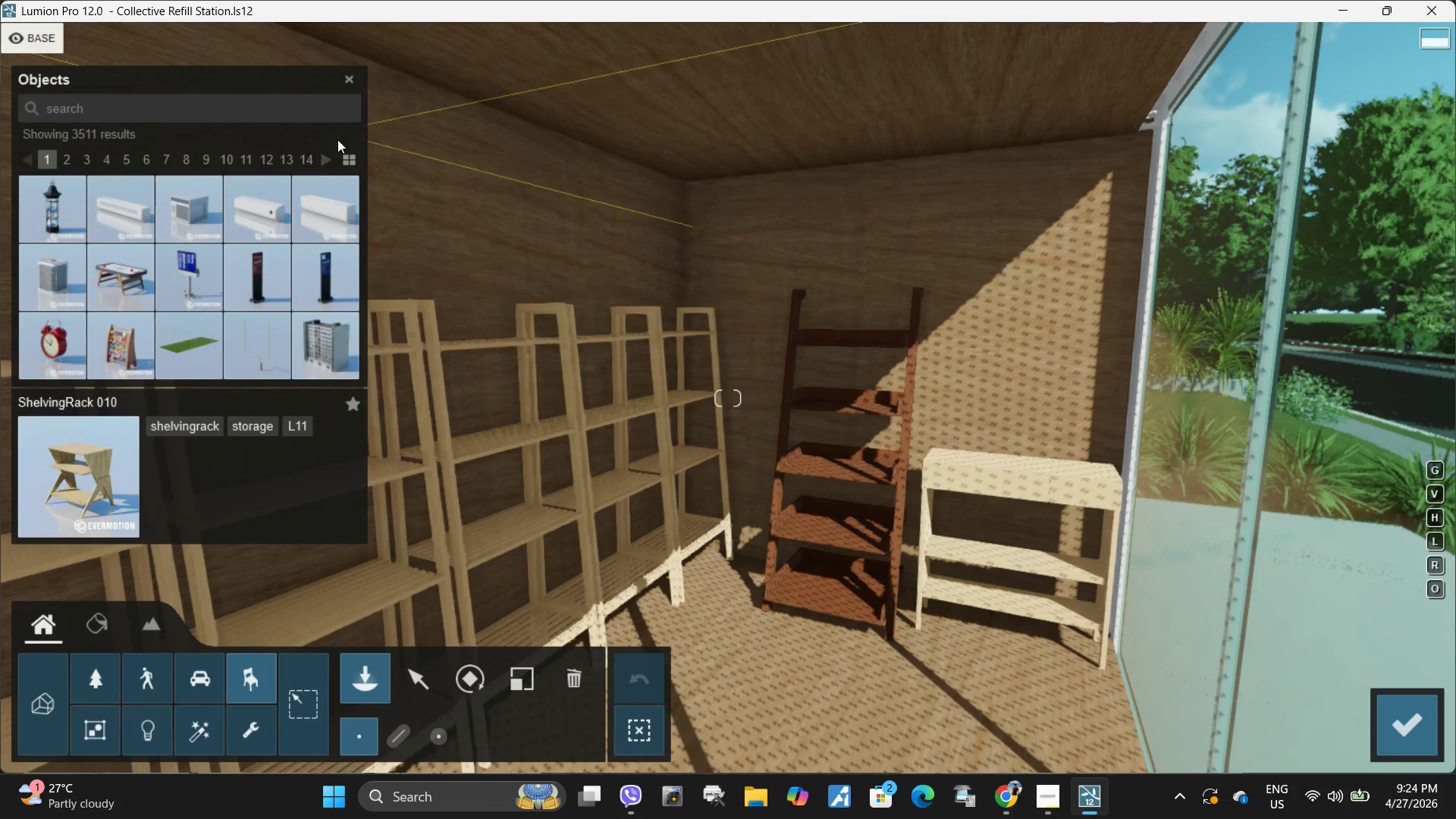 
left_click([344, 155])
 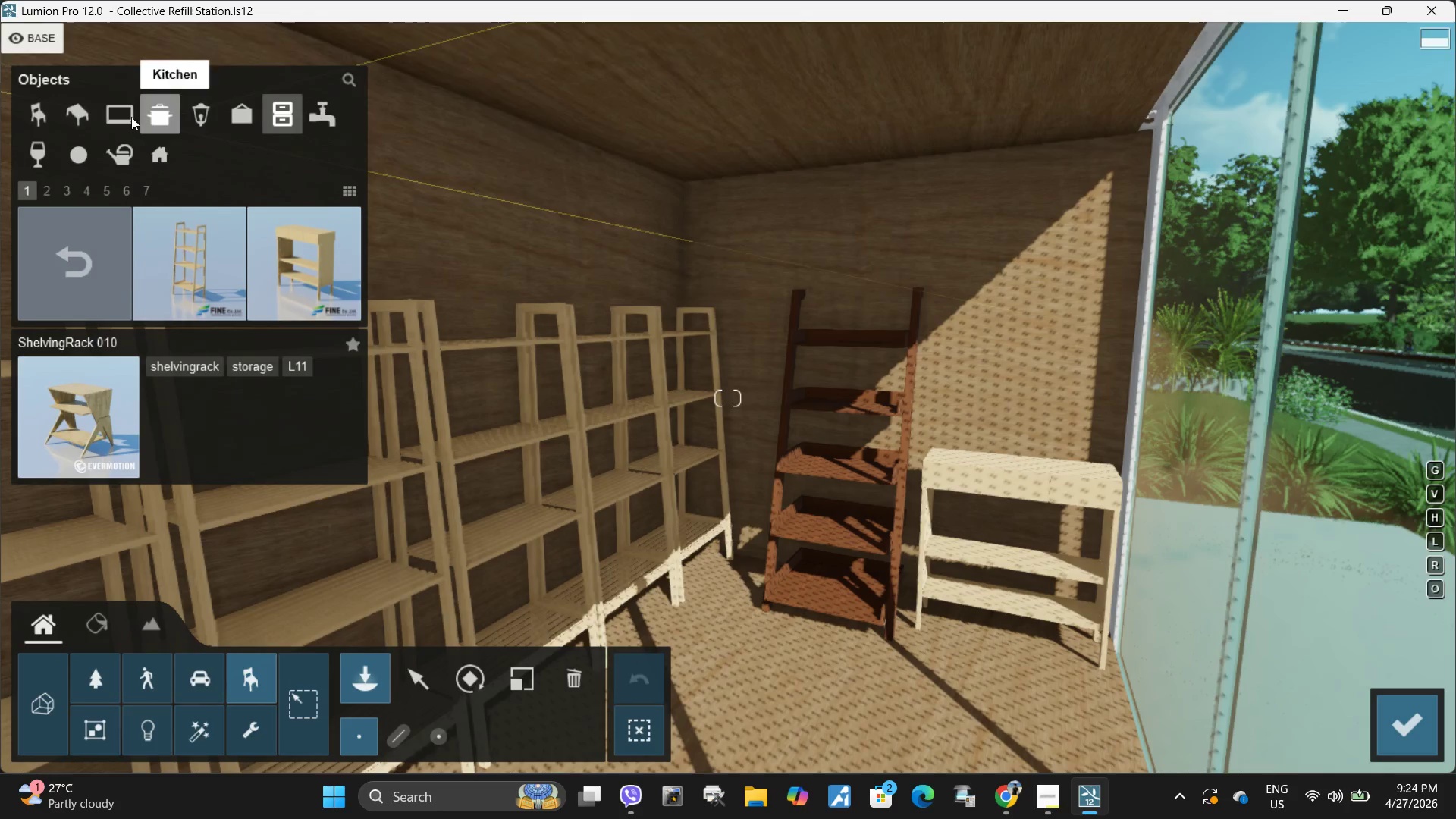 
left_click([164, 123])
 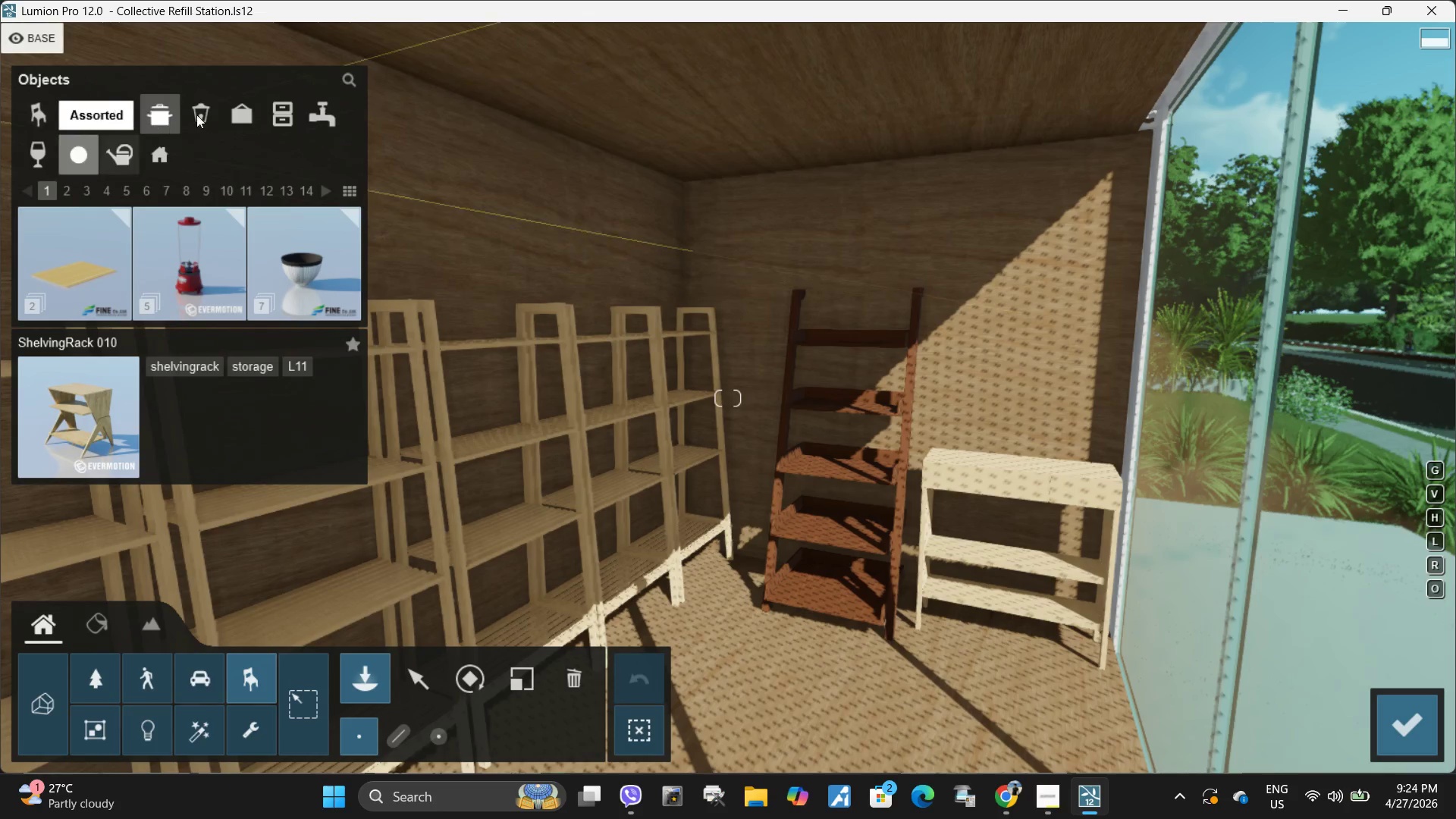 
left_click([154, 118])
 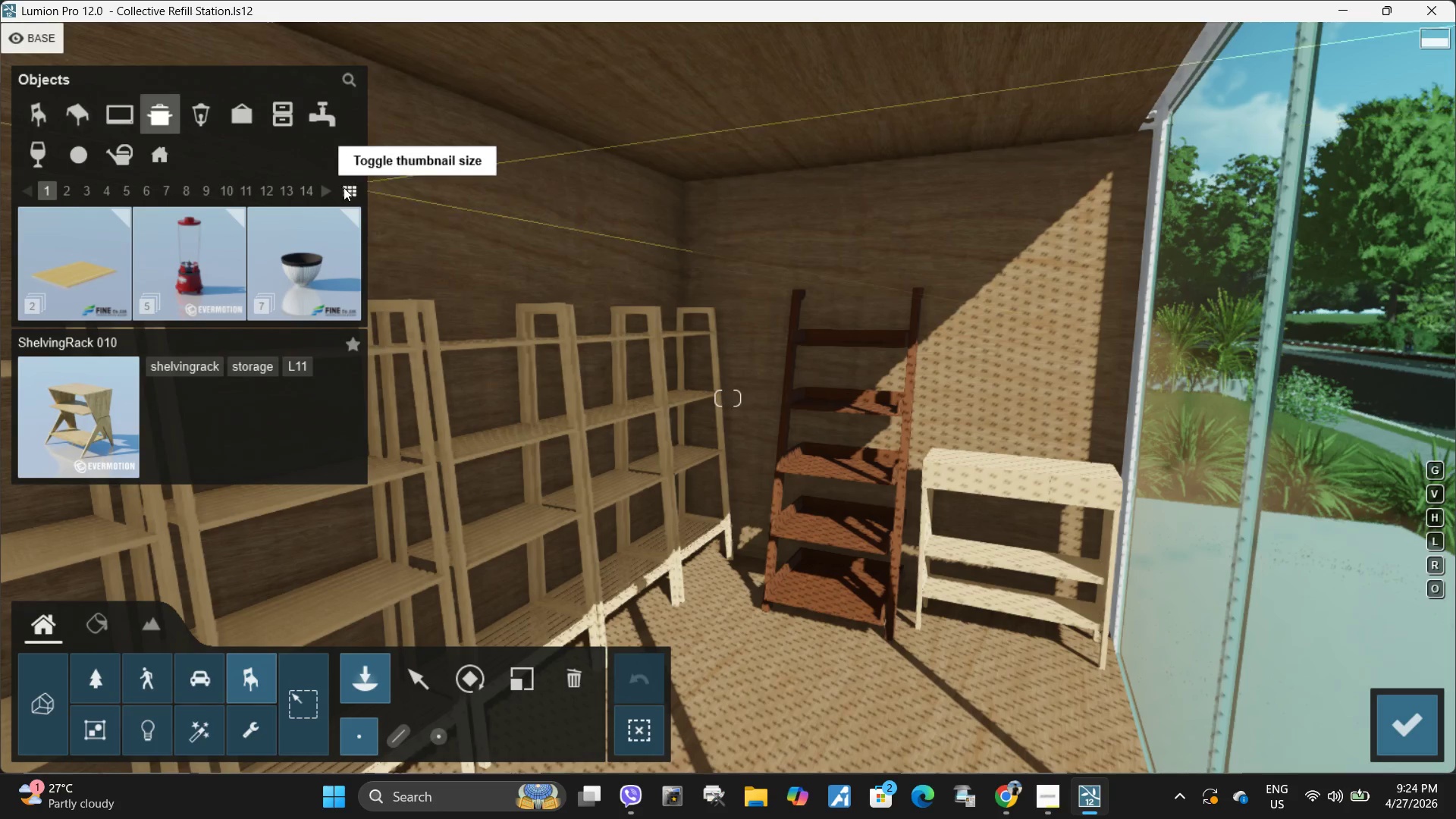 
left_click([350, 187])
 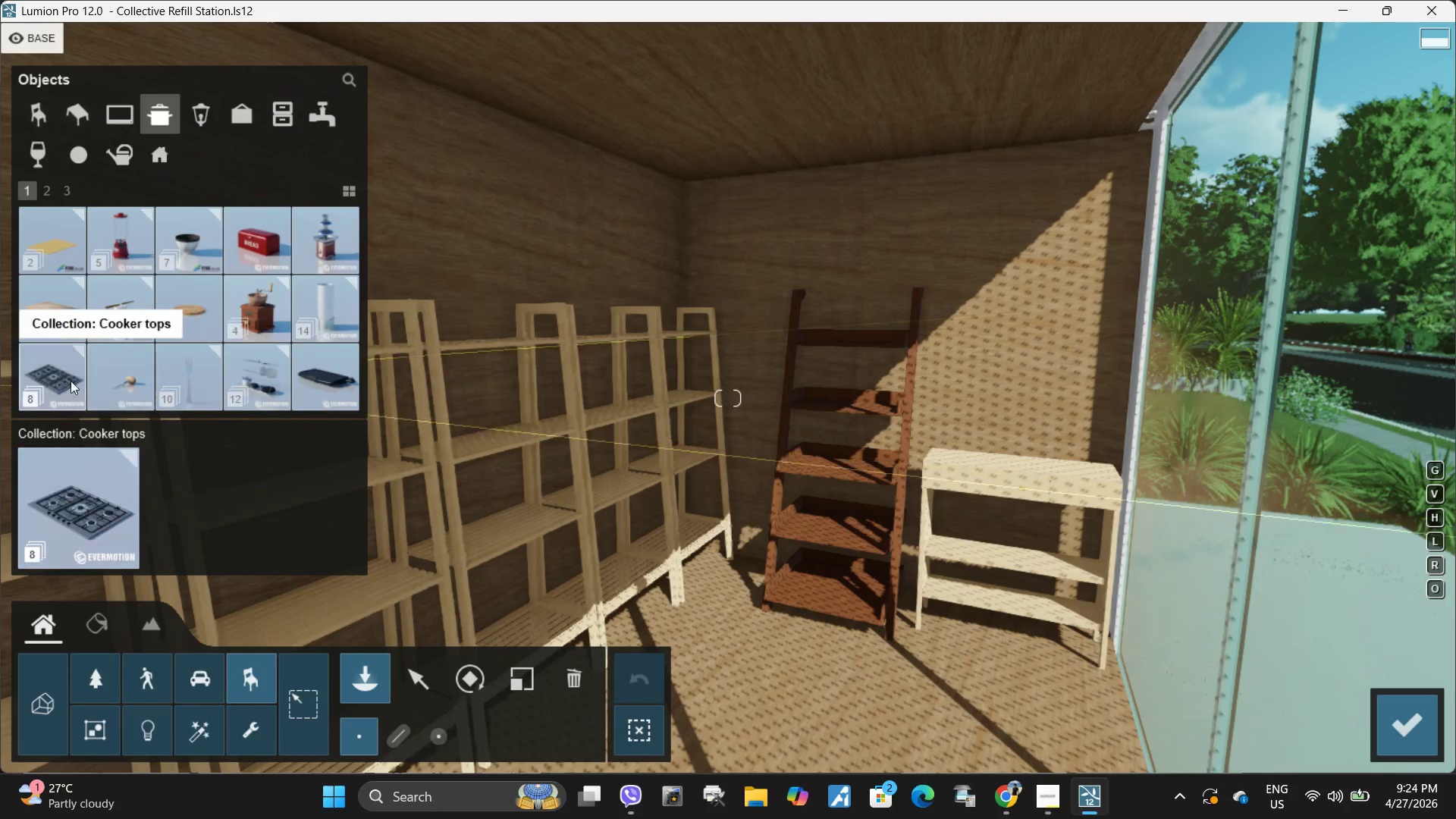 
wait(7.38)
 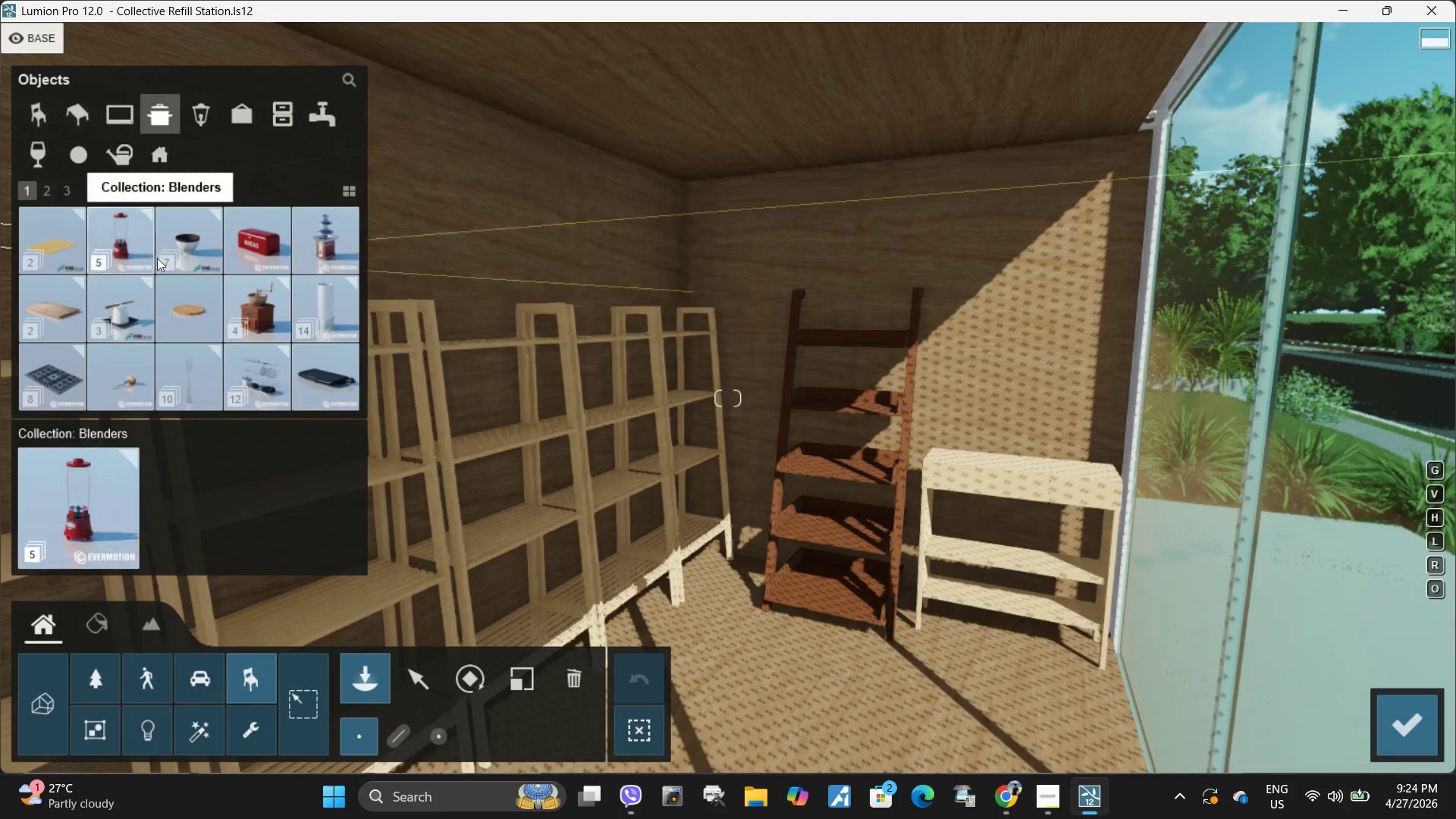 
left_click([249, 375])
 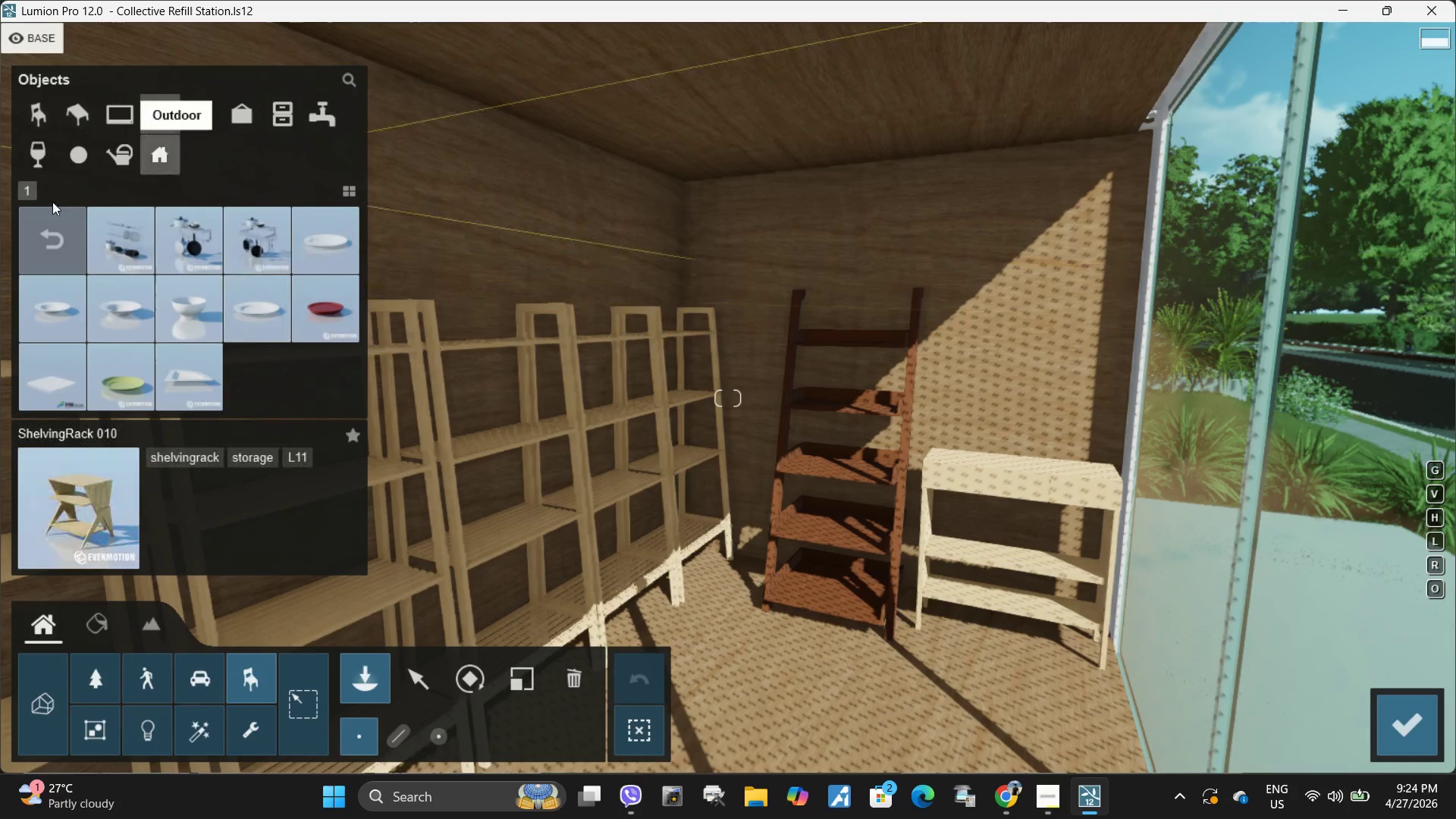 
left_click([50, 233])
 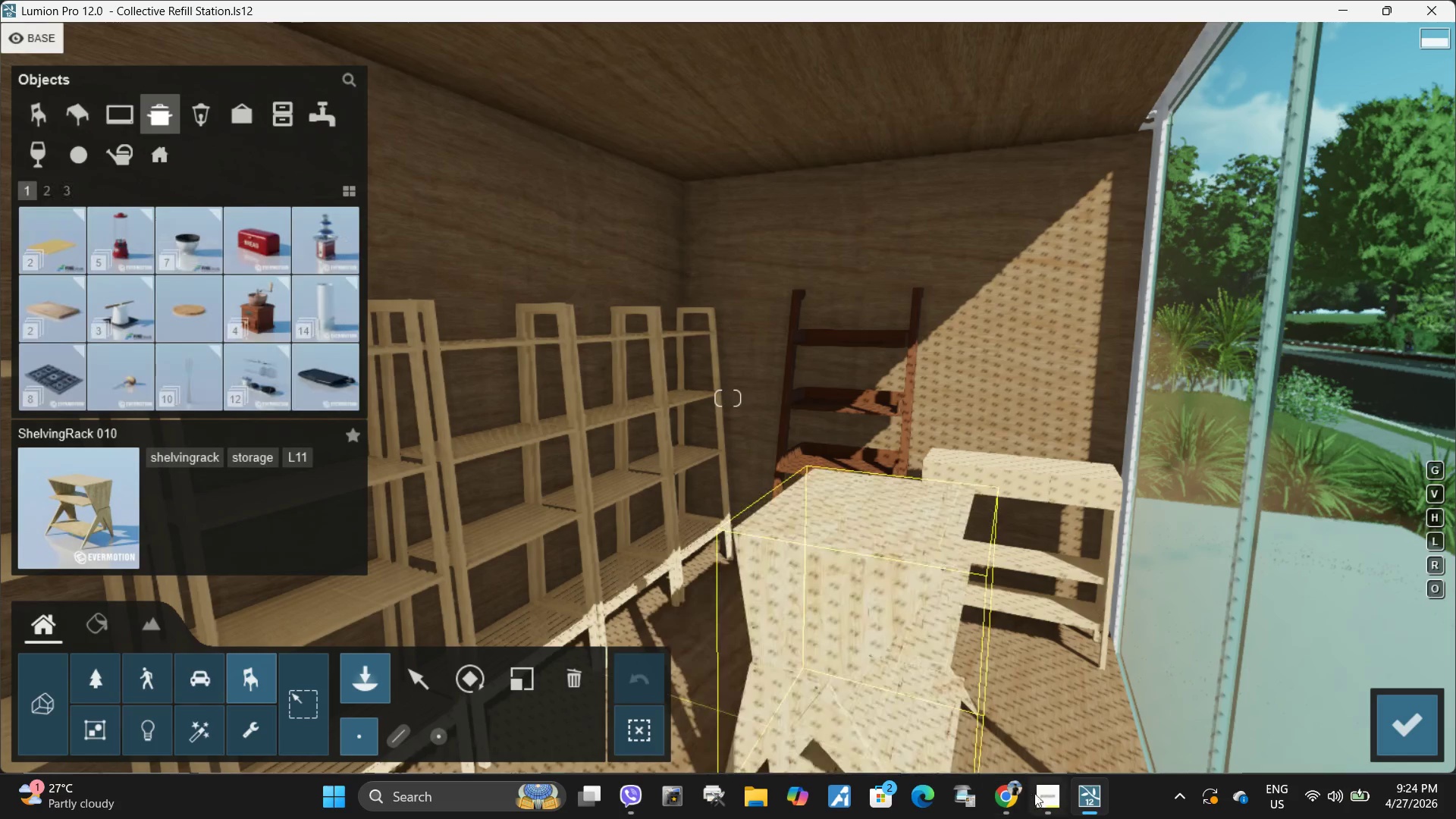 
left_click([1041, 795])